 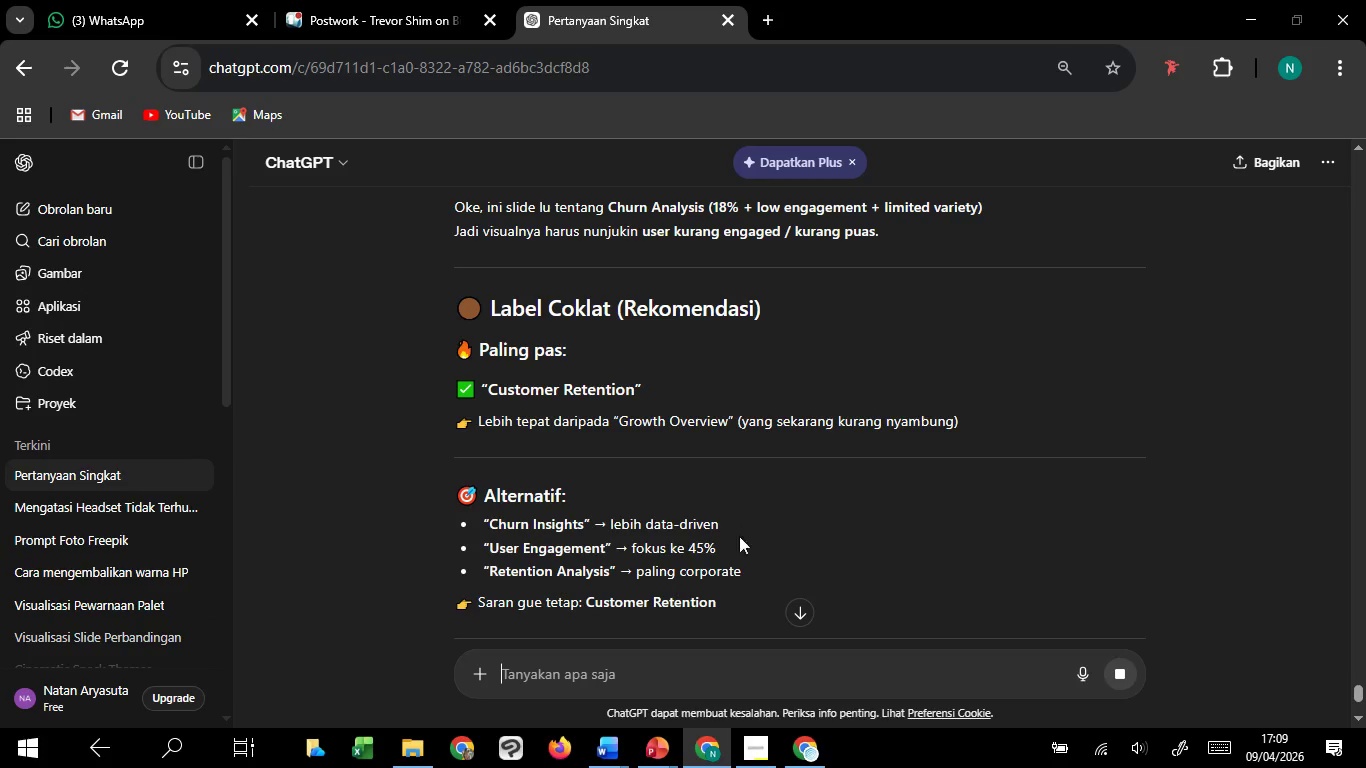 
scroll: coordinate [516, 426], scroll_direction: down, amount: 2.0
 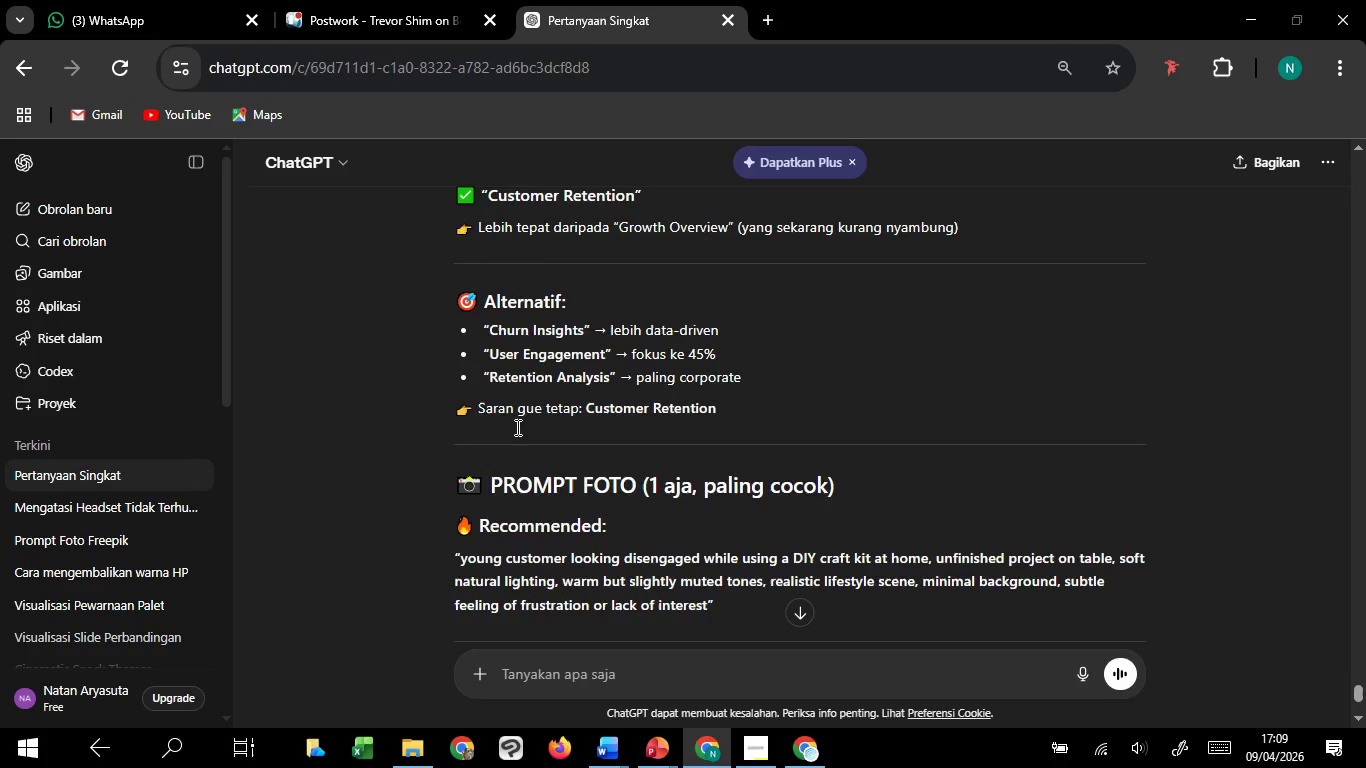 
scroll: coordinate [516, 427], scroll_direction: up, amount: 1.0
 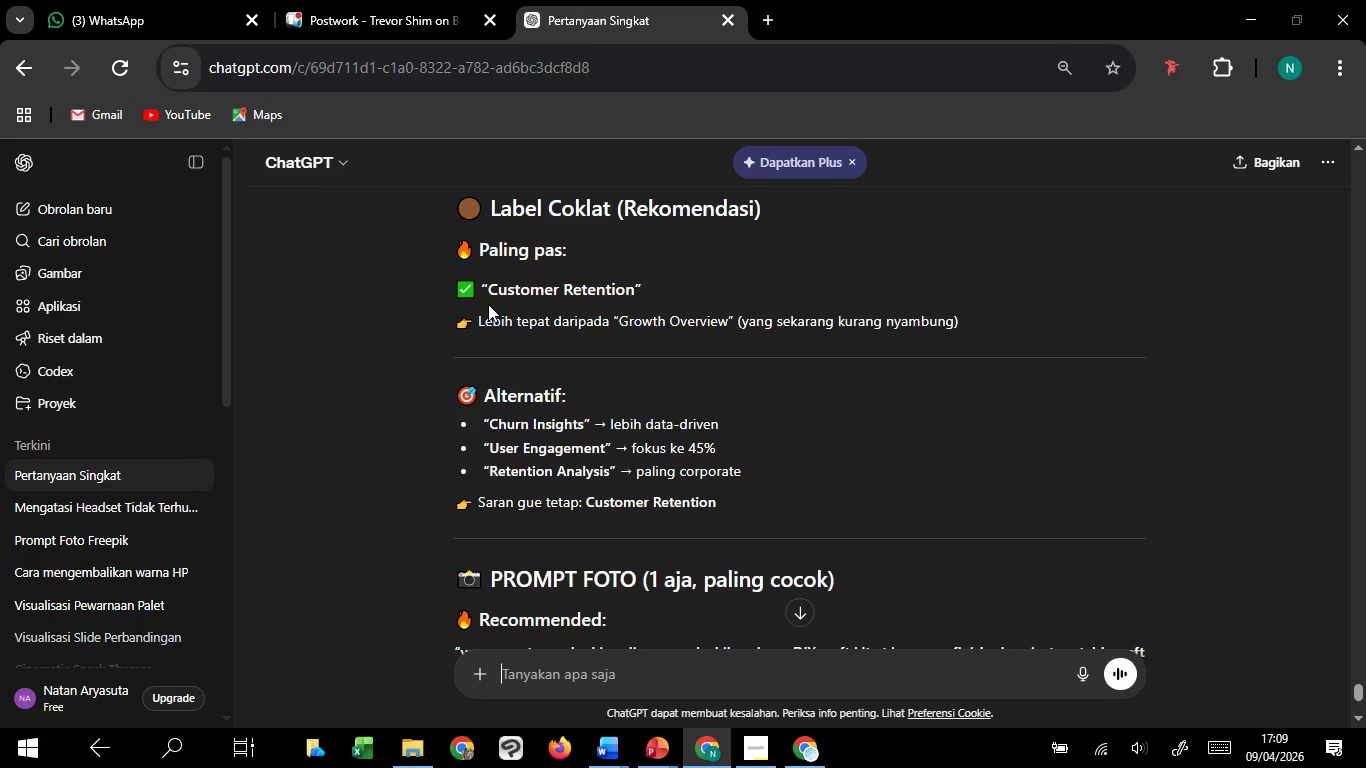 
left_click_drag(start_coordinate=[488, 293], to_coordinate=[637, 292])
 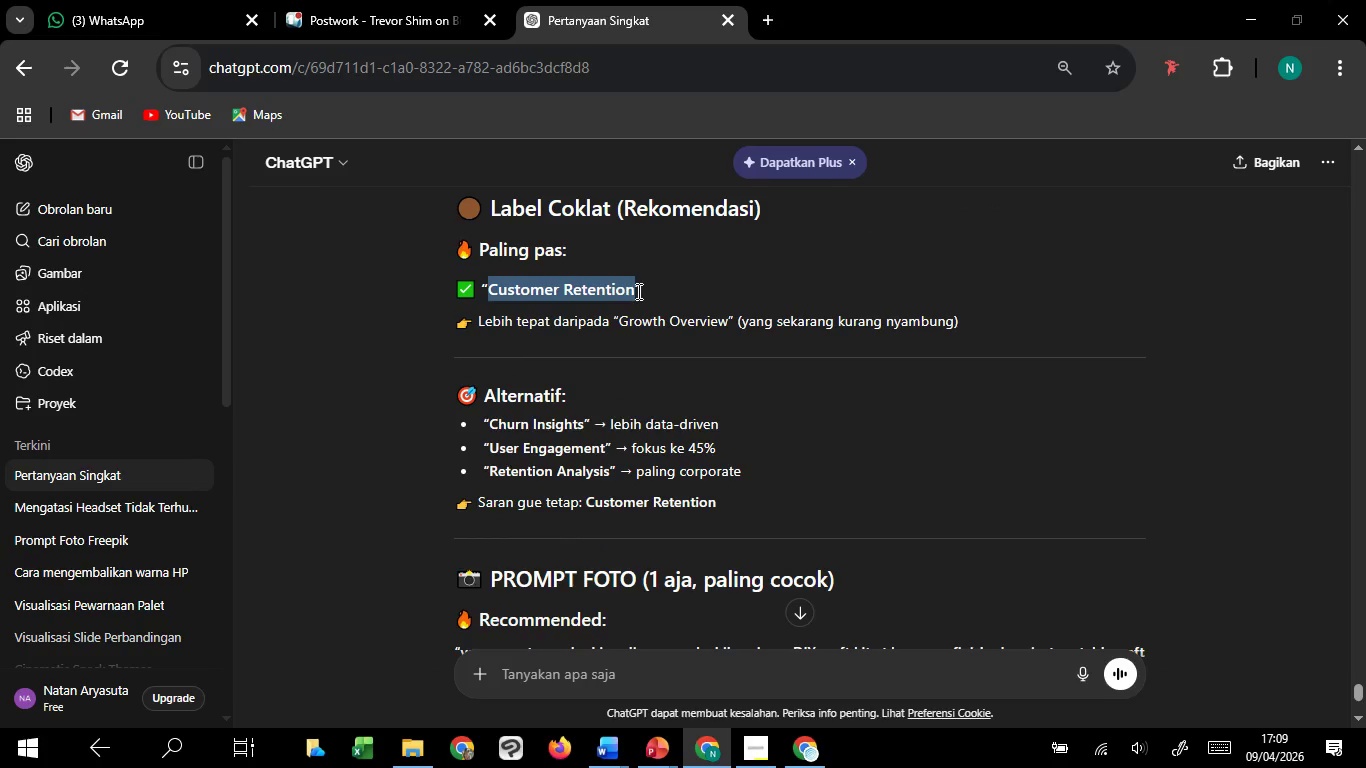 
key(Control+C)
 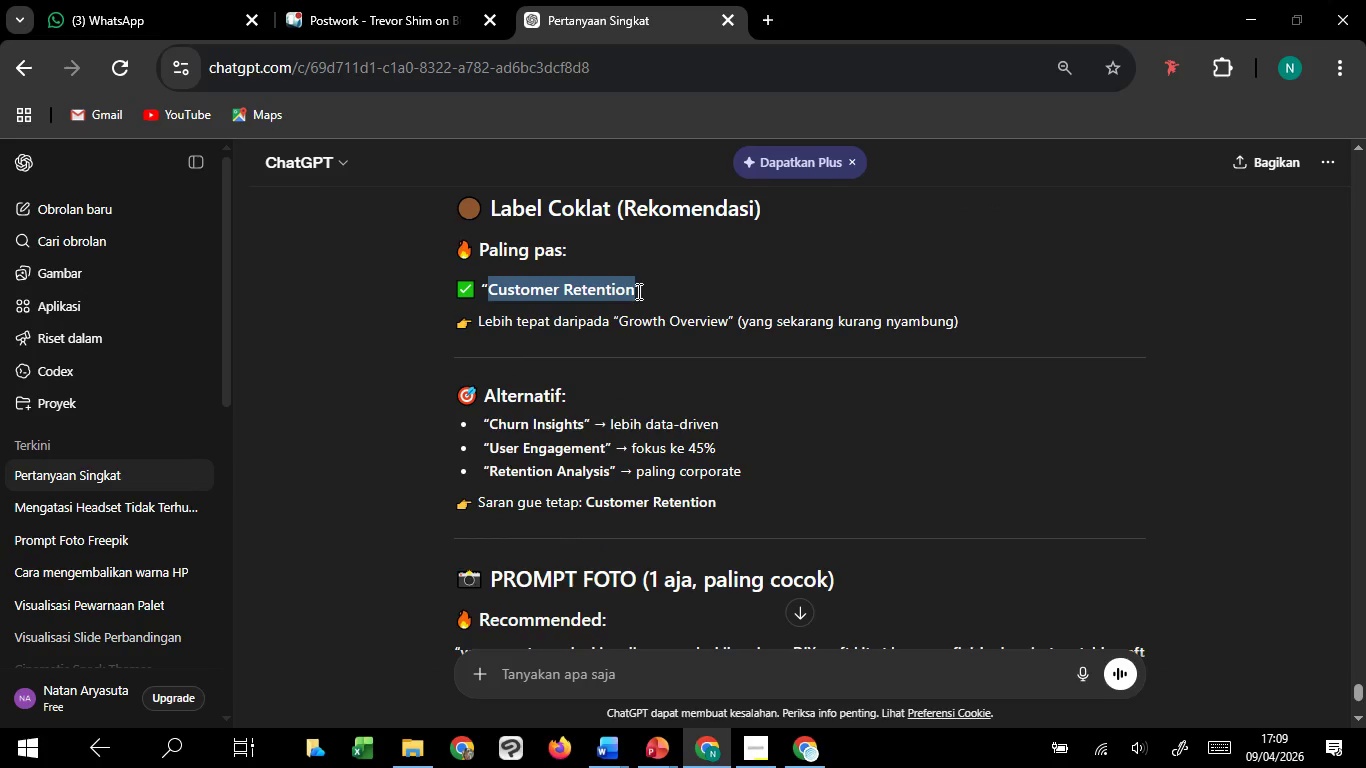 
key(Control+C)
 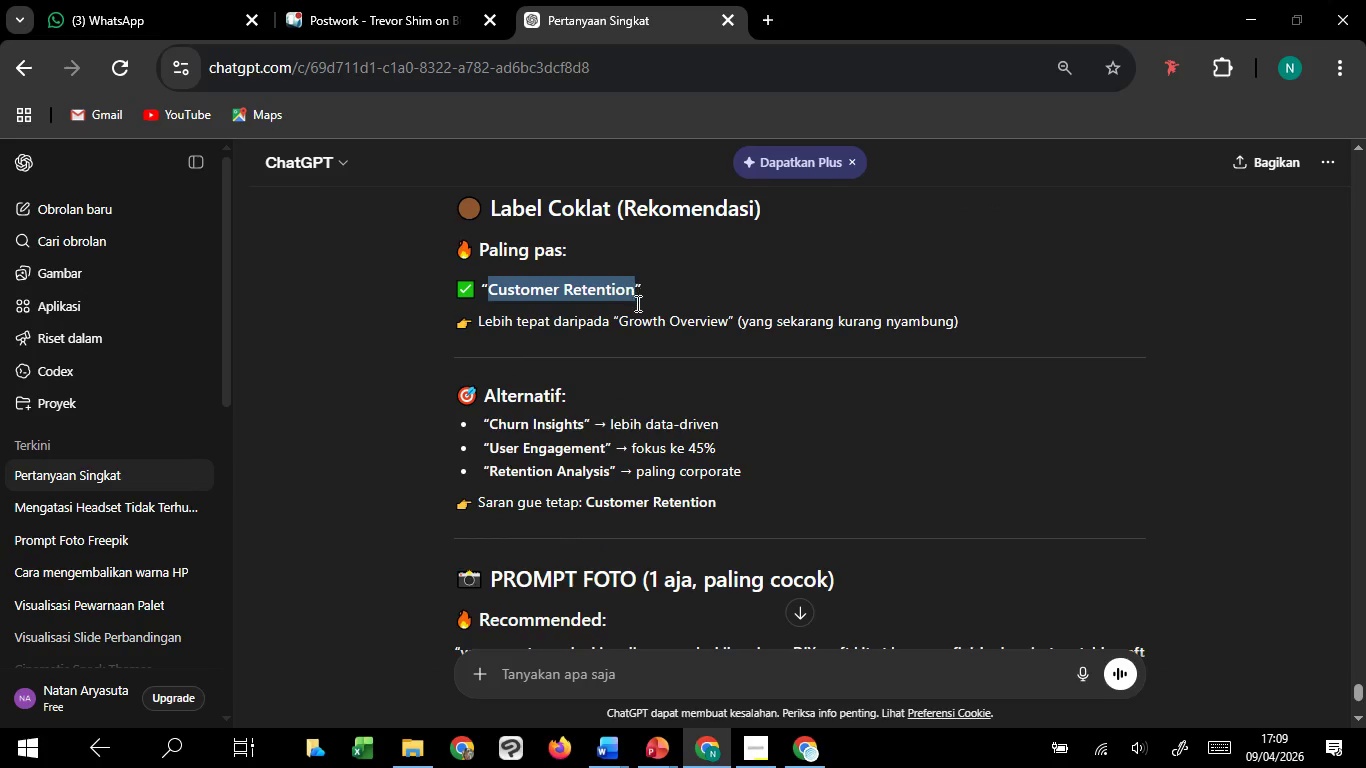 
key(Control+C)
 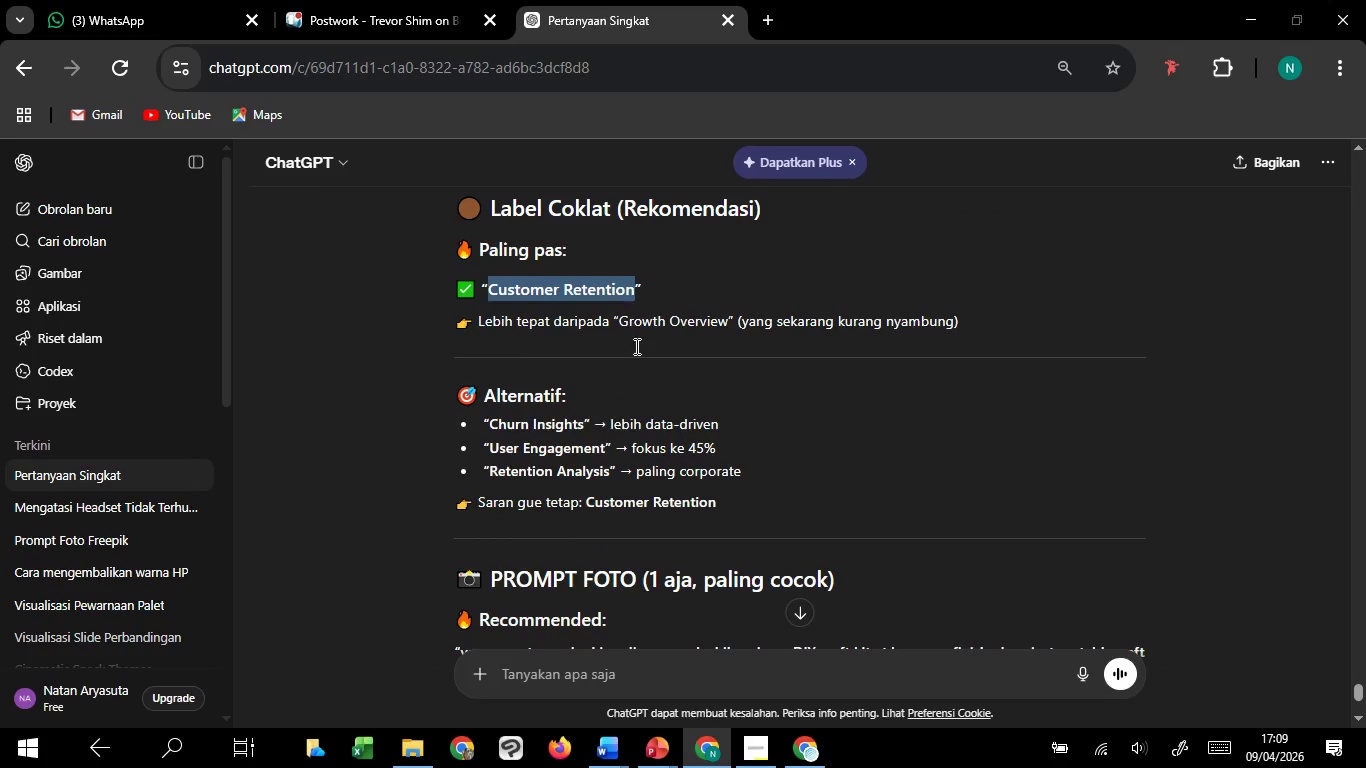 
key(Control+C)
 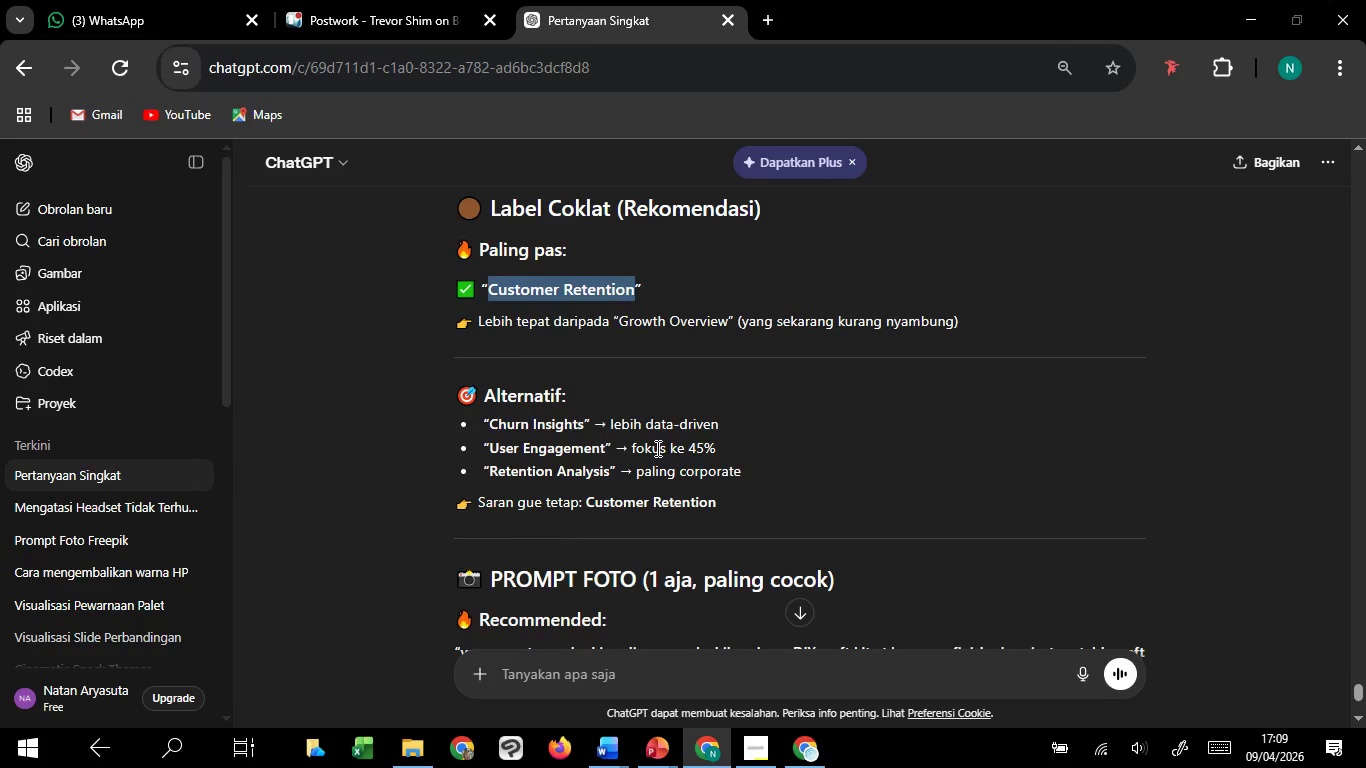 
key(Control+C)
 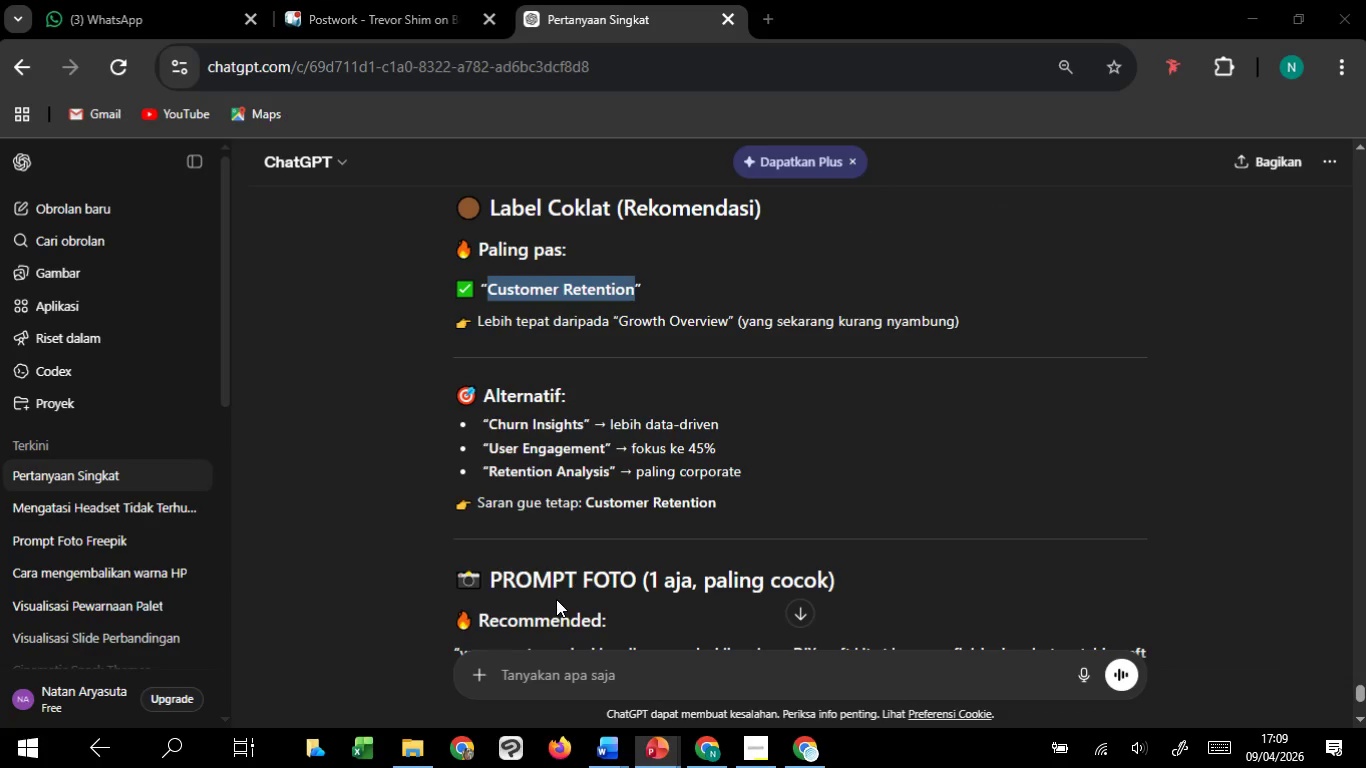 
double_click([385, 361])
 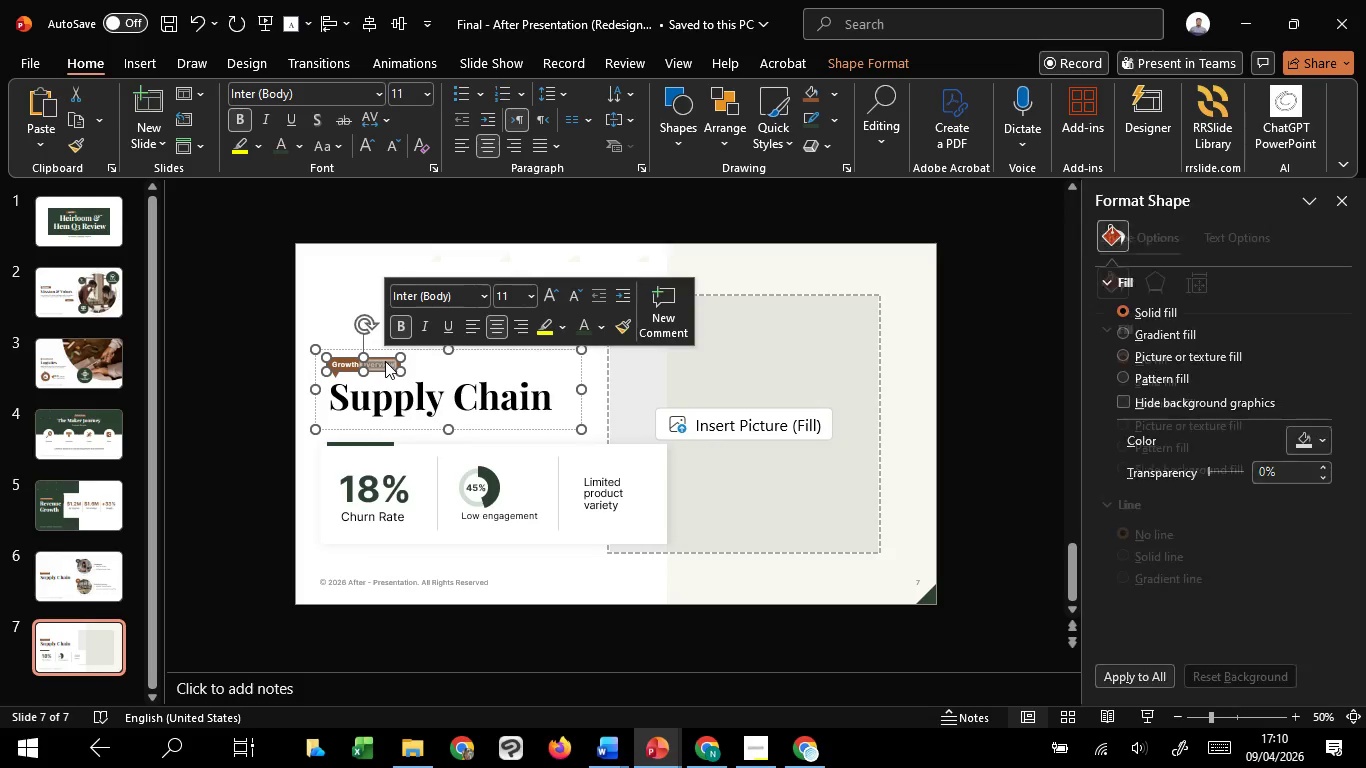 
key(Control+A)
 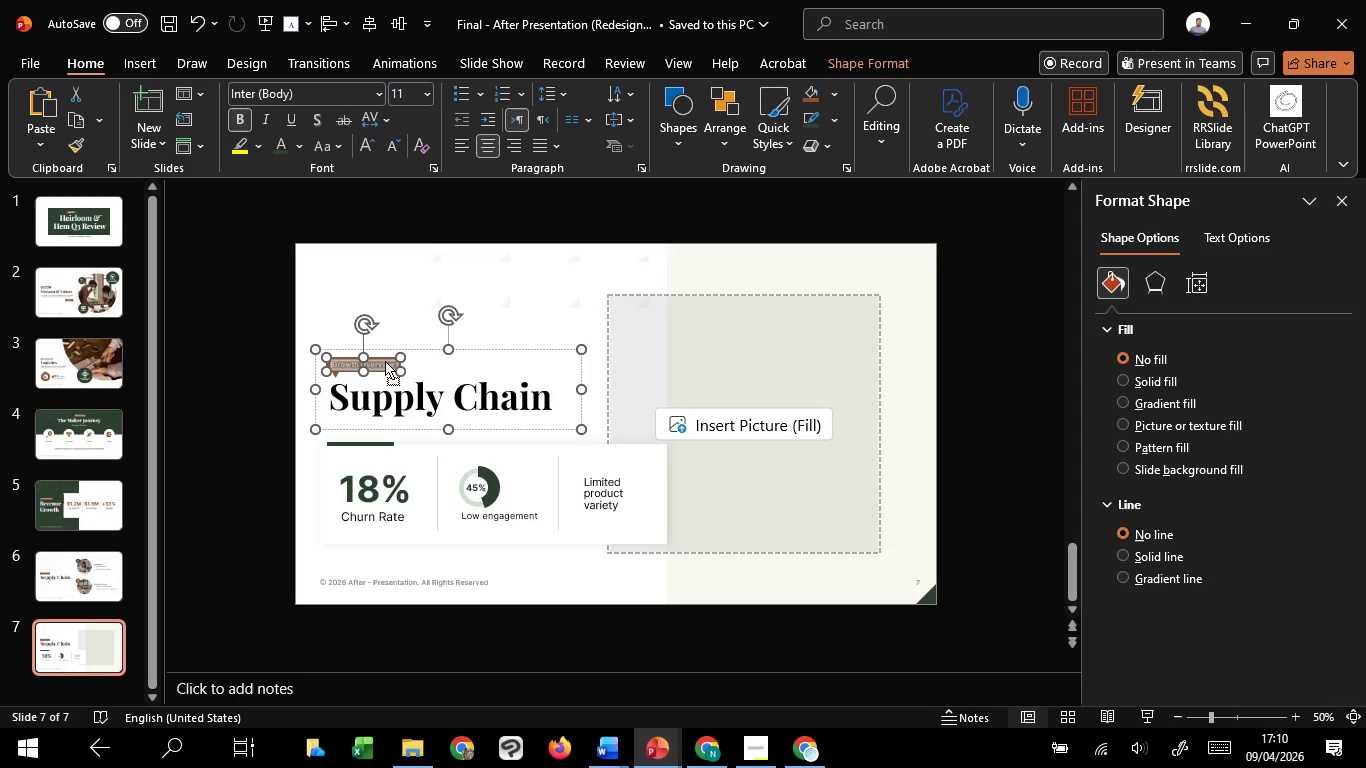 
right_click([385, 361])
 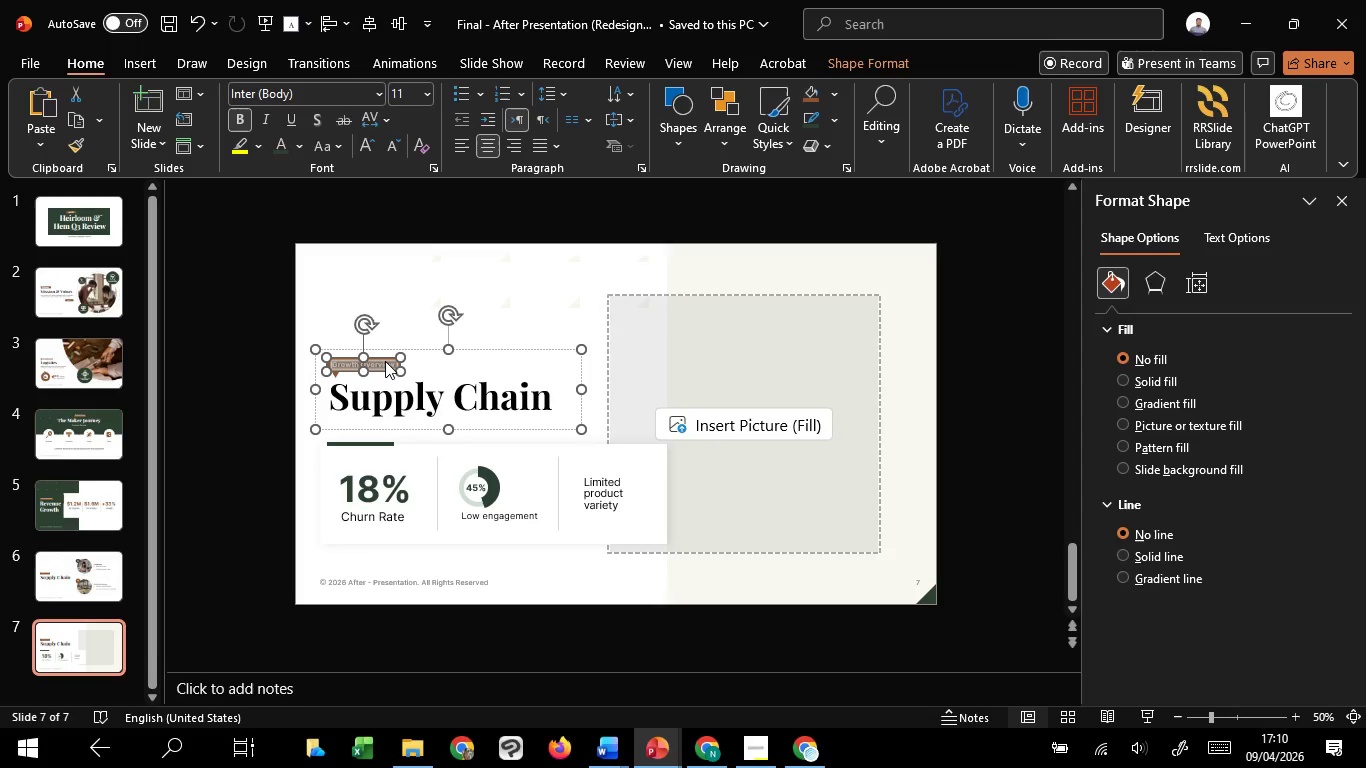 
wait(5.42)
 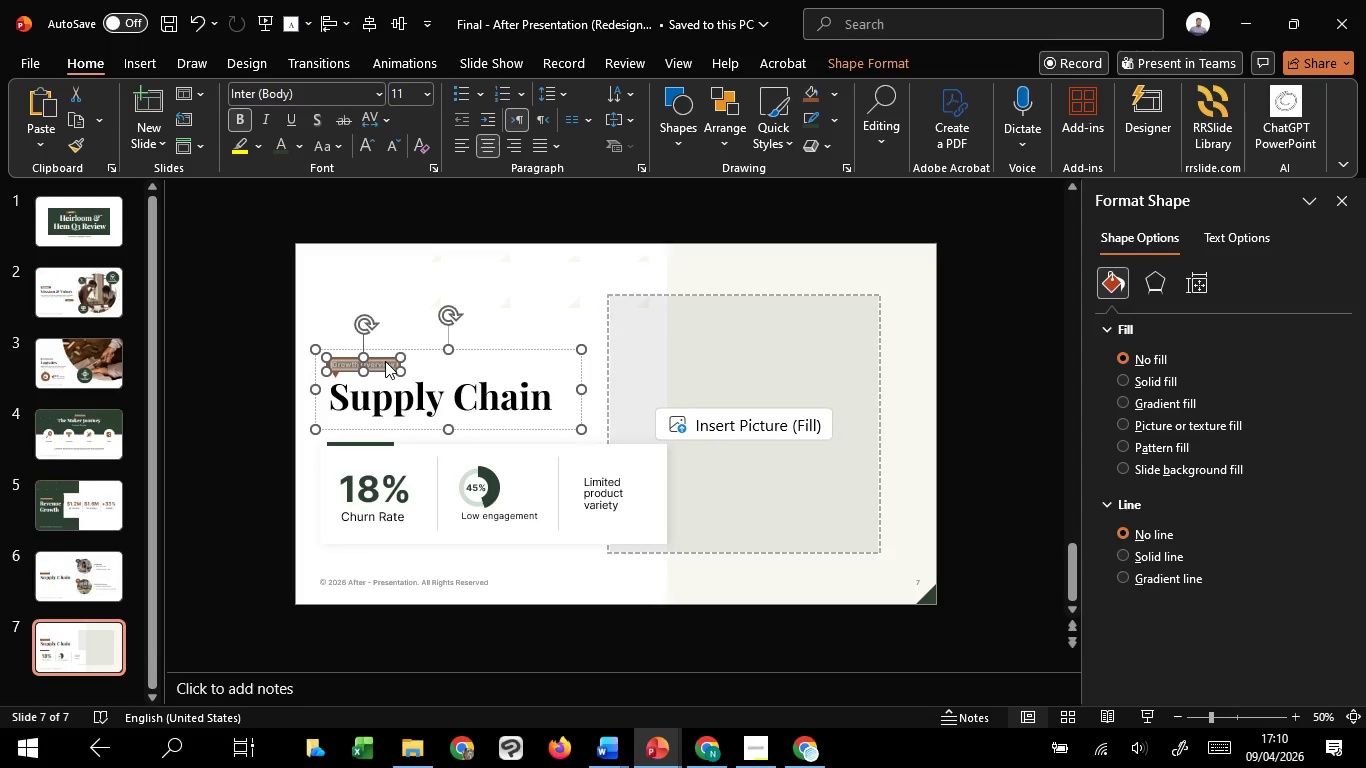 
right_click([385, 361])
 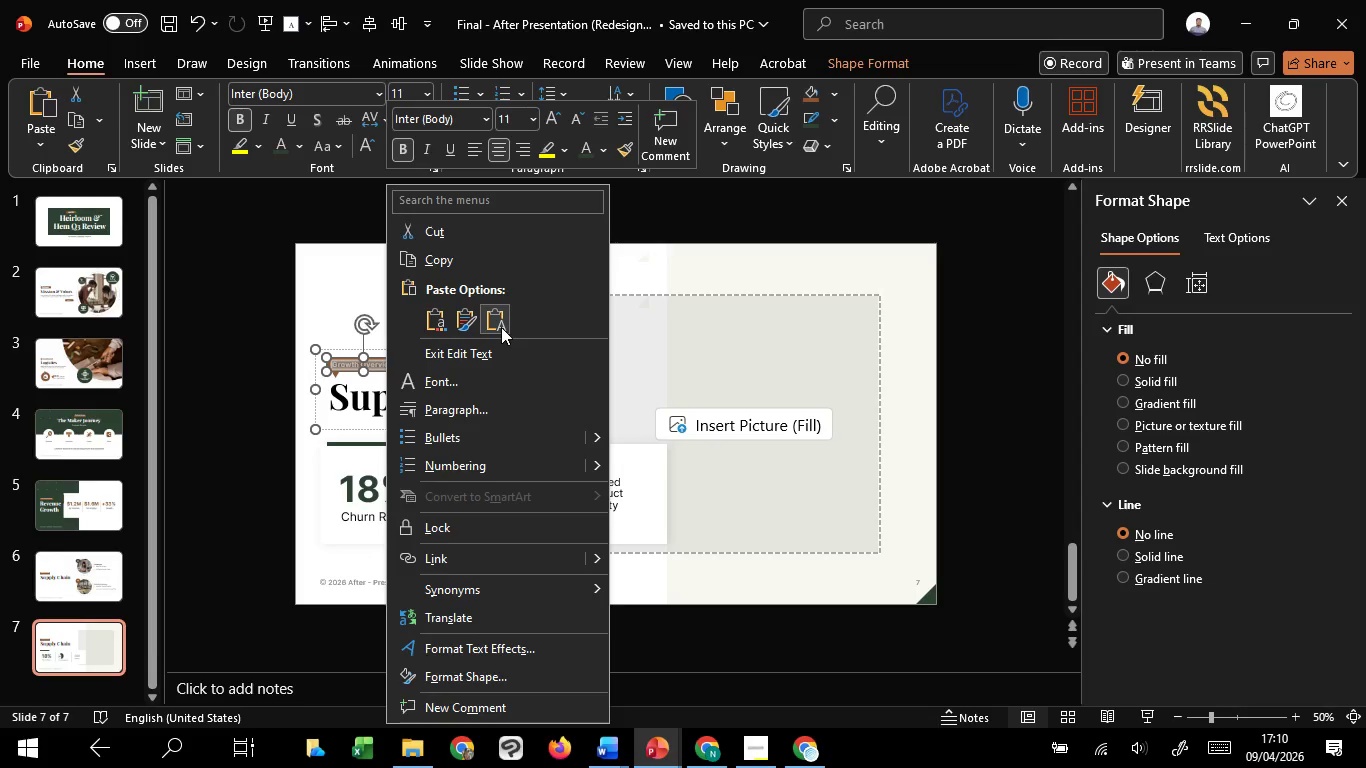 
left_click([501, 327])
 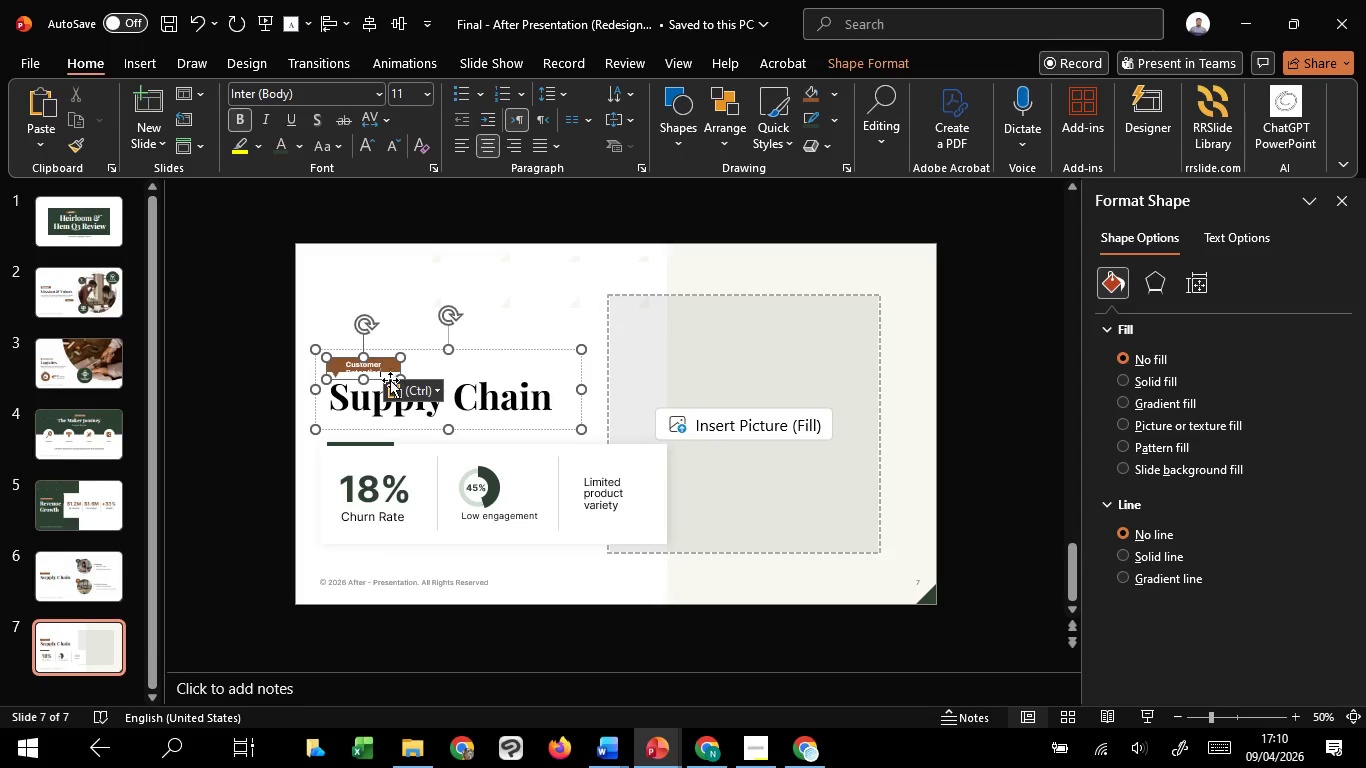 
scroll: coordinate [390, 380], scroll_direction: up, amount: 6.0
 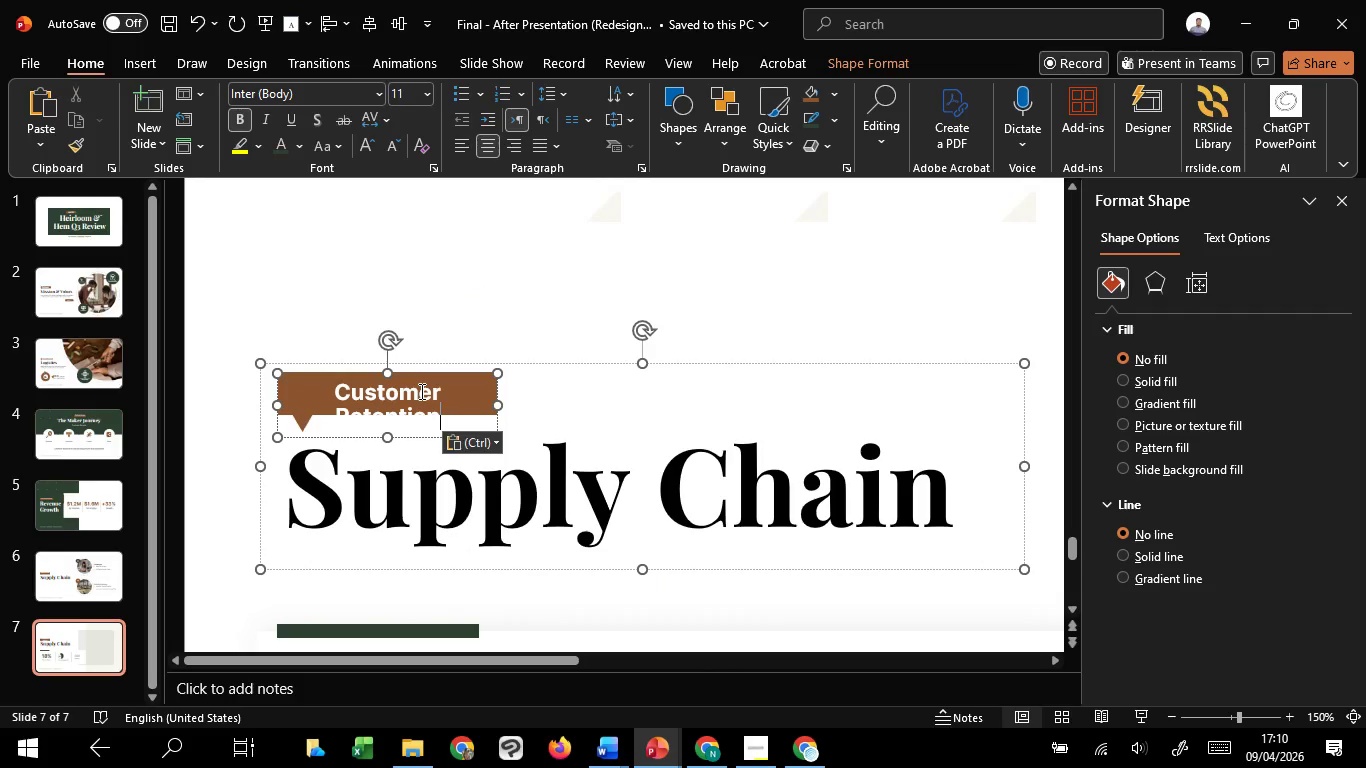 
key(Control+A)
 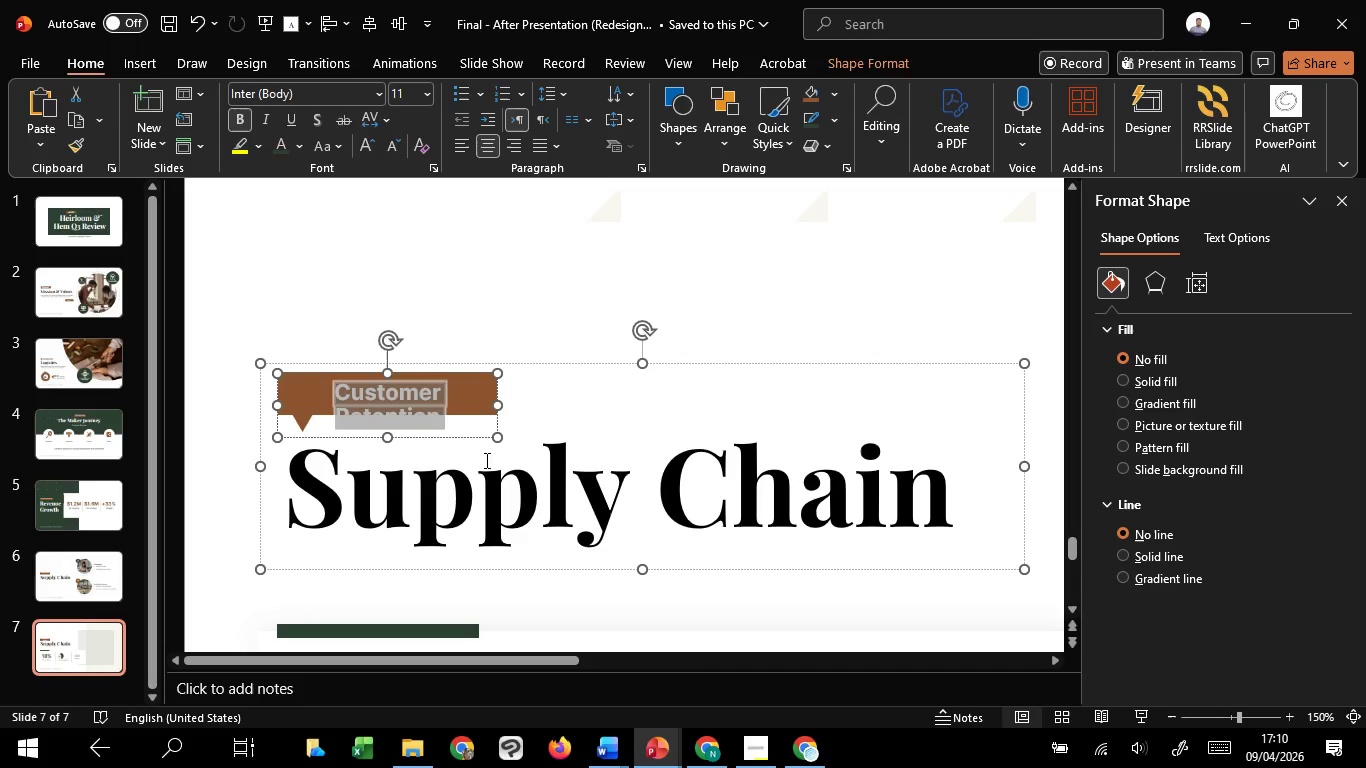 
hold_key(key=ShiftLeft, duration=1.51)
left_click_drag(start_coordinate=[499, 407], to_coordinate=[524, 406])
 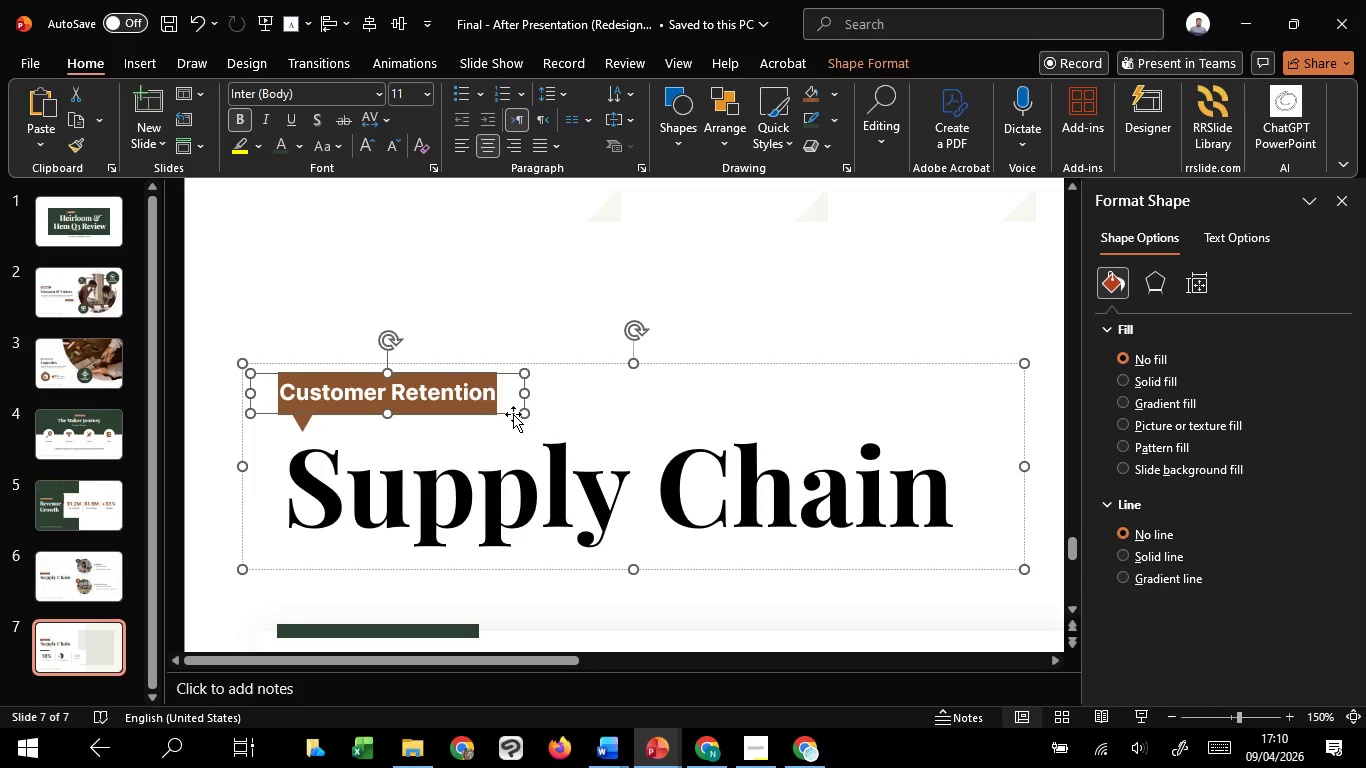 
key(Control+Shift+ShiftLeft)
 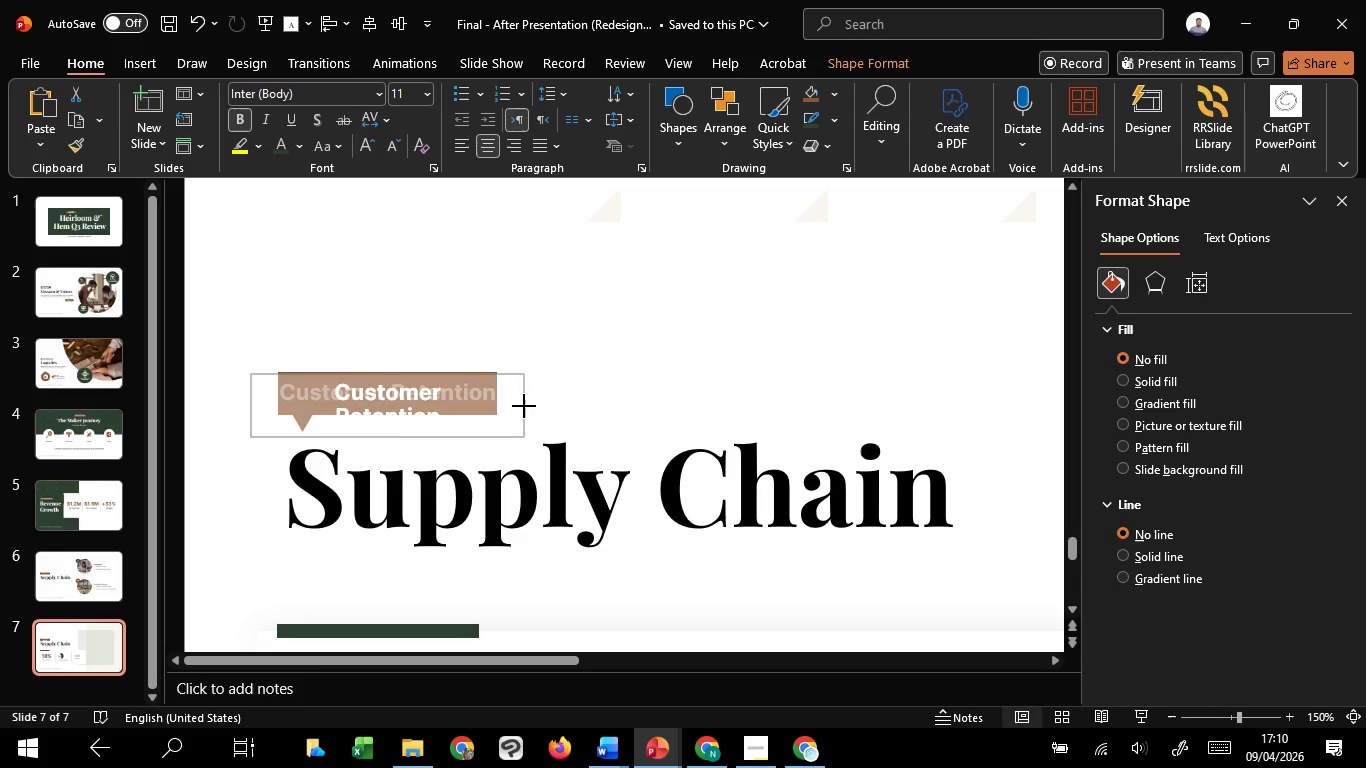 
key(Control+Shift+ShiftLeft)
 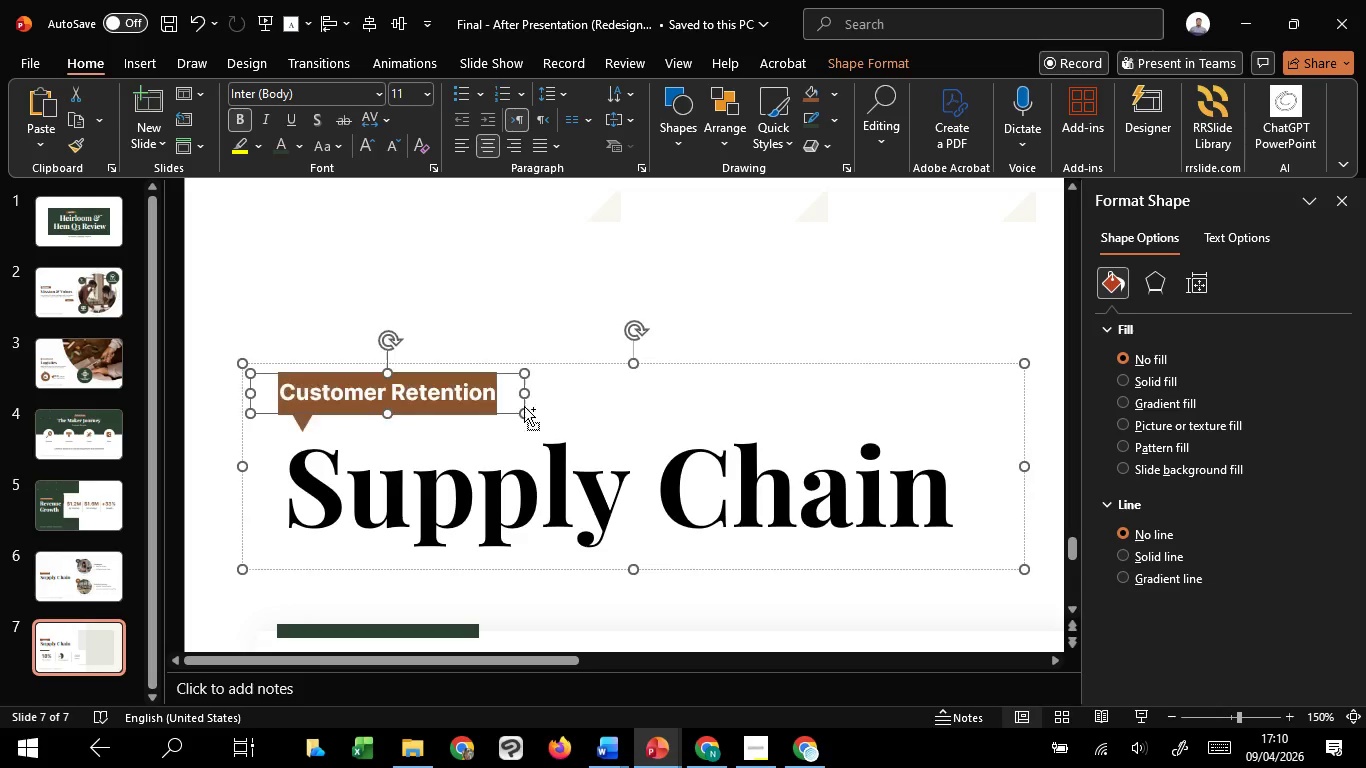 
key(Control+Shift+ShiftLeft)
 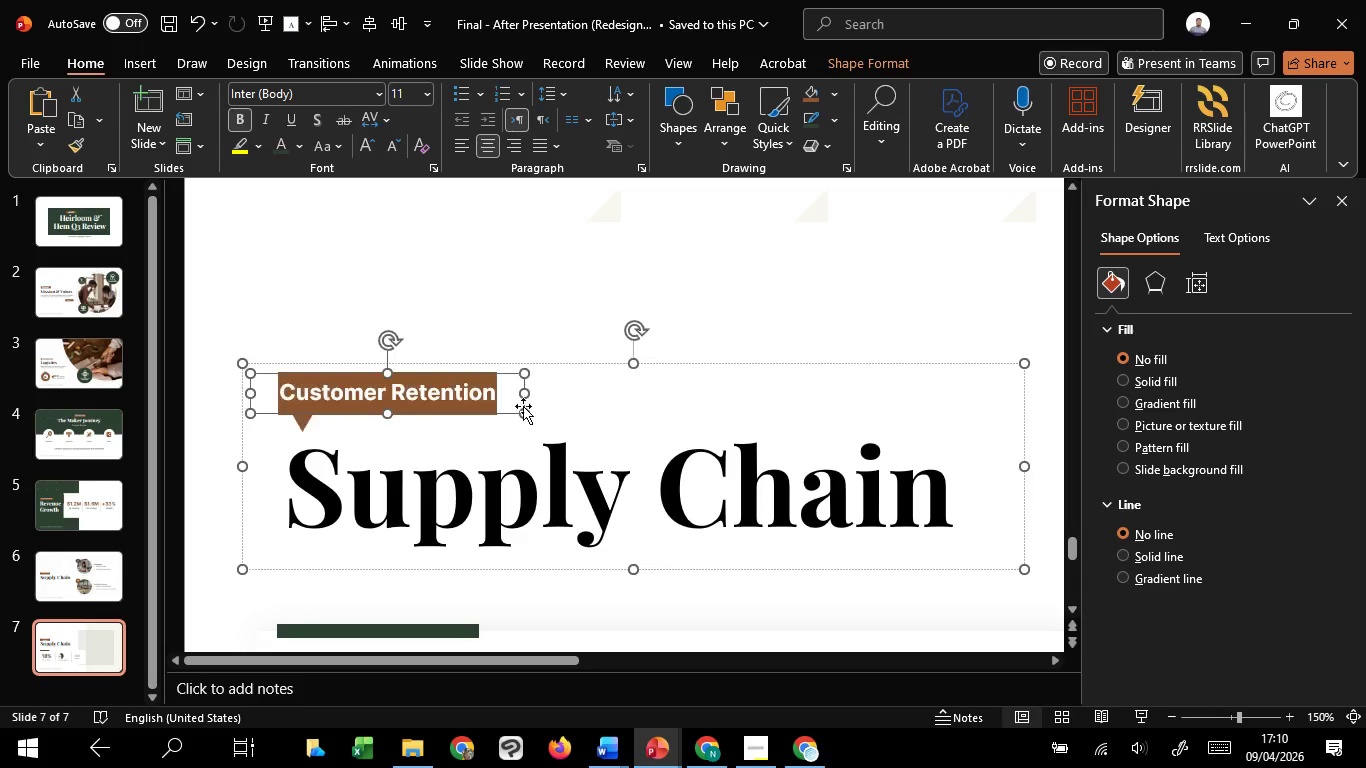 
key(Control+Shift+ShiftLeft)
 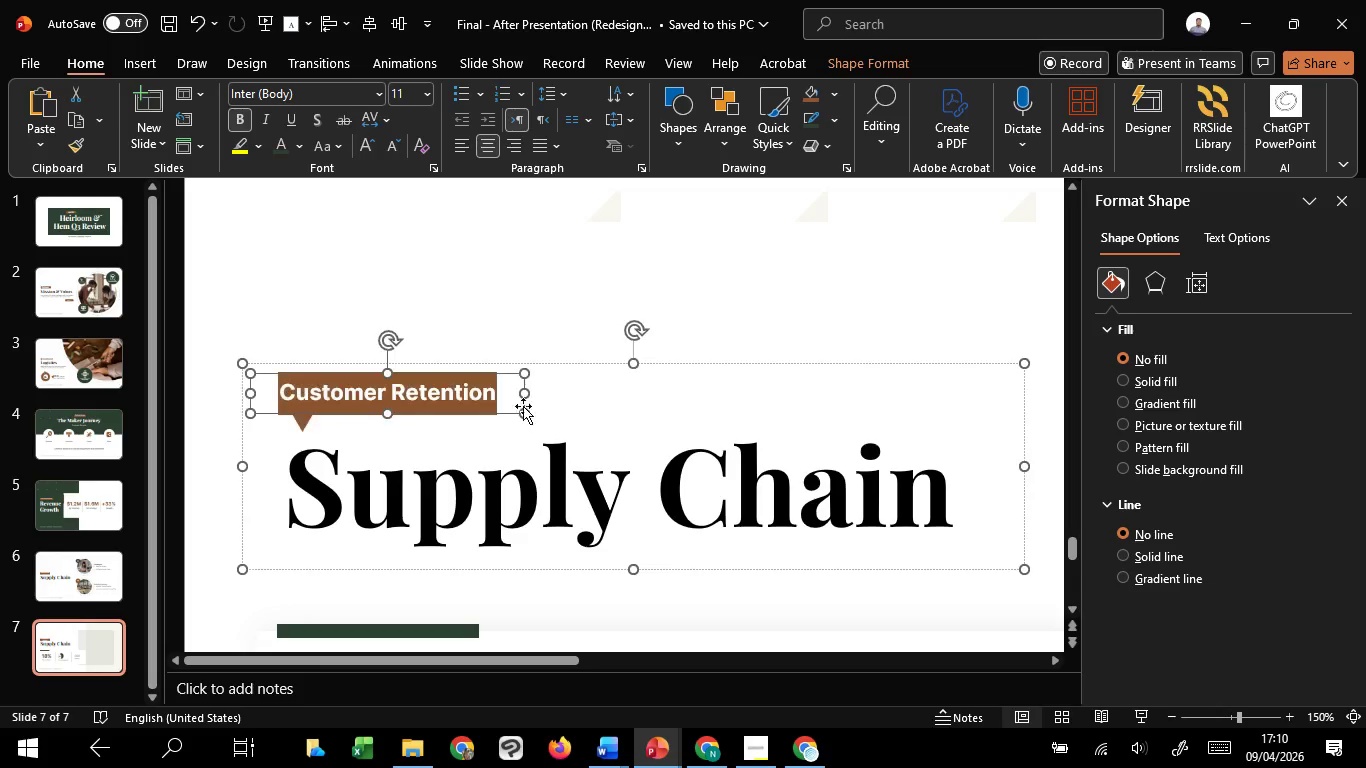 
key(Control+Shift+ShiftLeft)
 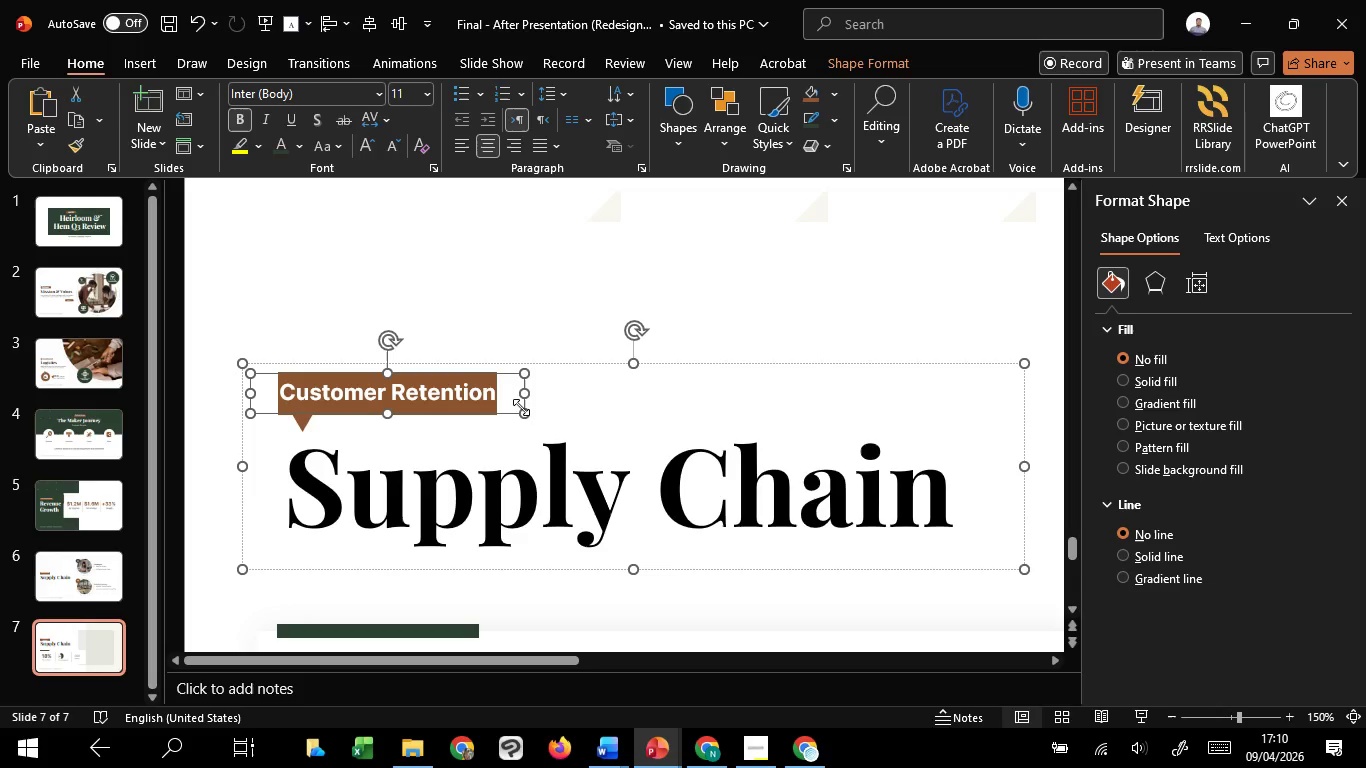 
key(Control+Shift+ShiftLeft)
 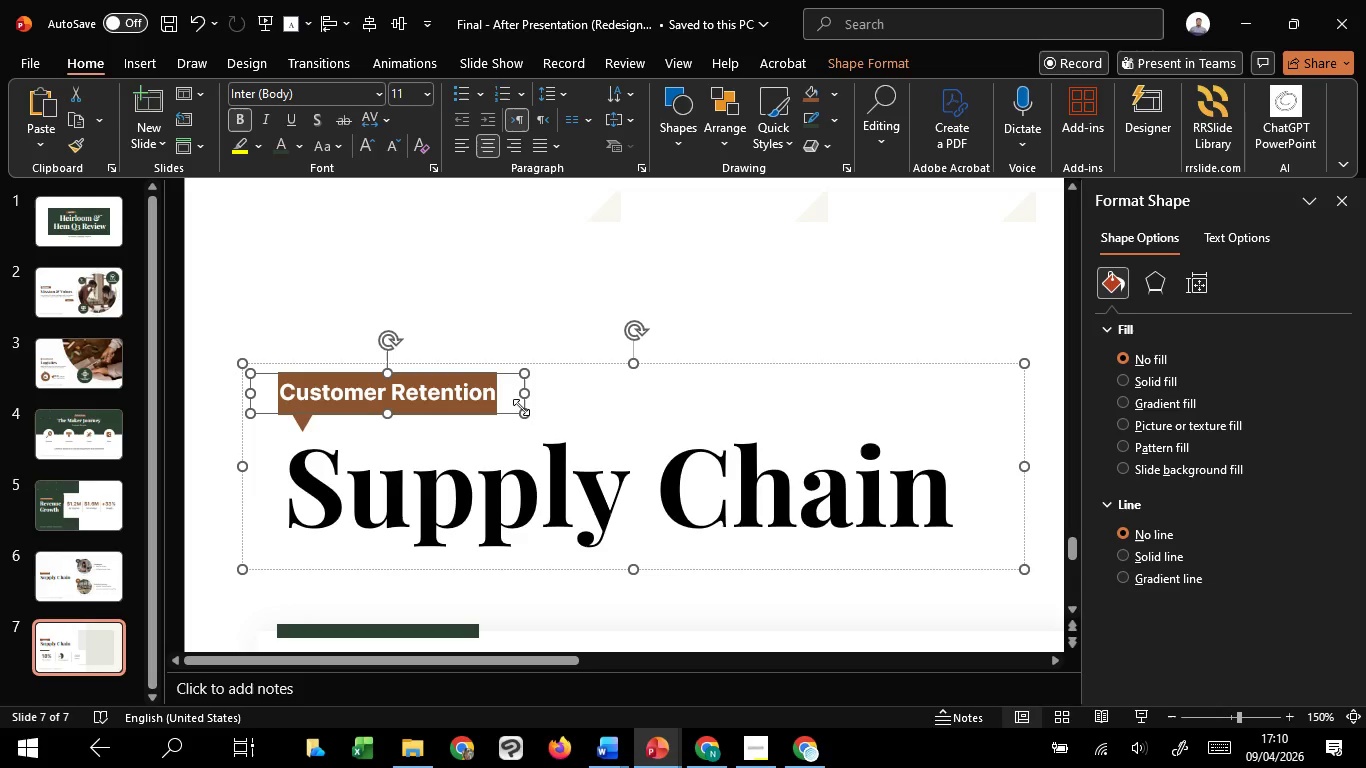 
key(Control+Shift+ShiftLeft)
 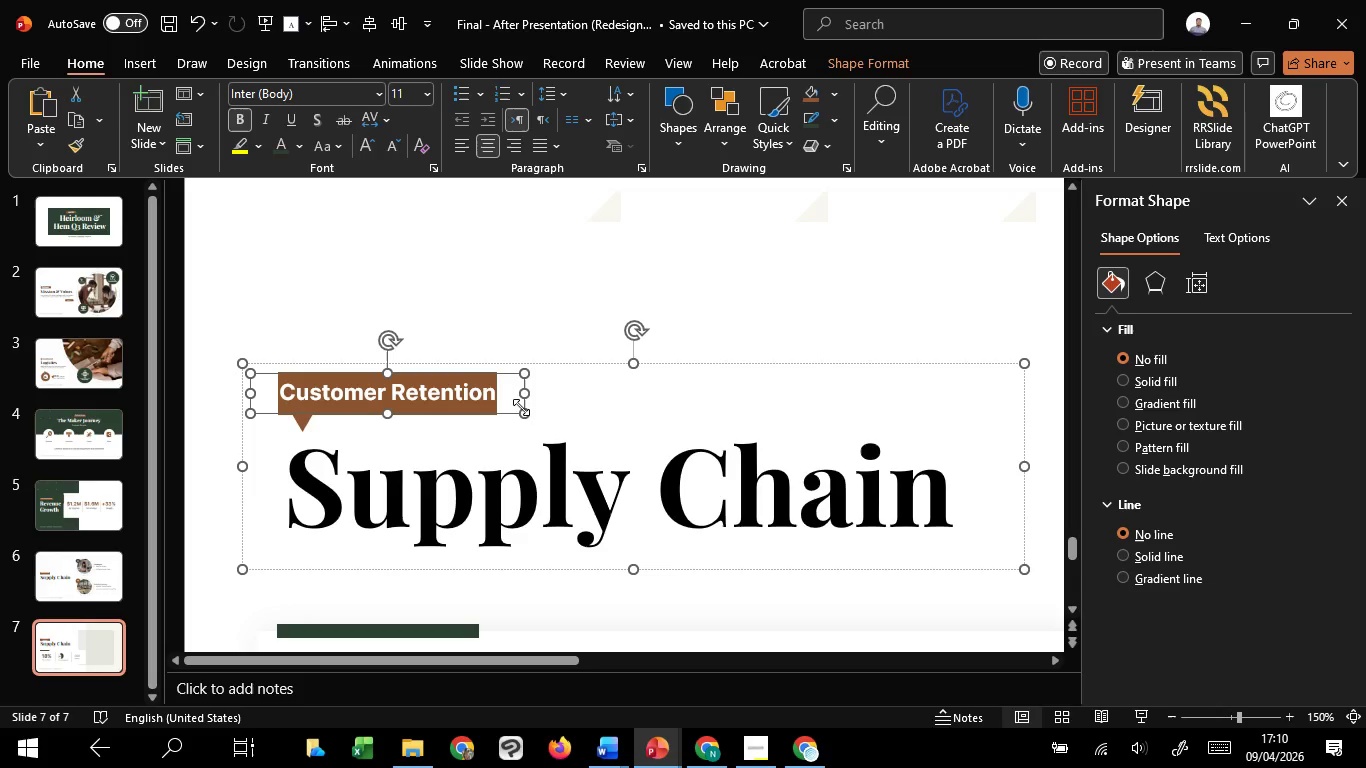 
key(Control+Shift+ShiftLeft)
 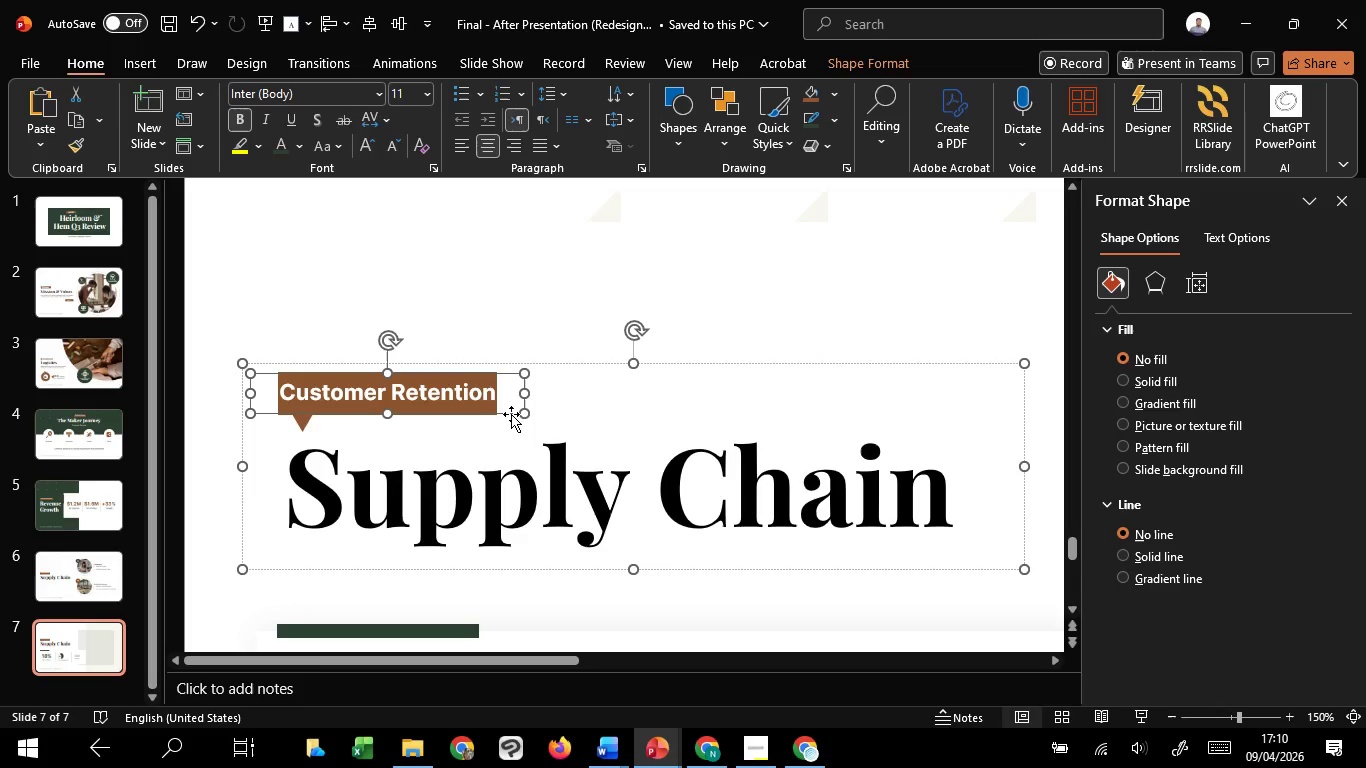 
left_click_drag(start_coordinate=[511, 414], to_coordinate=[523, 412])
 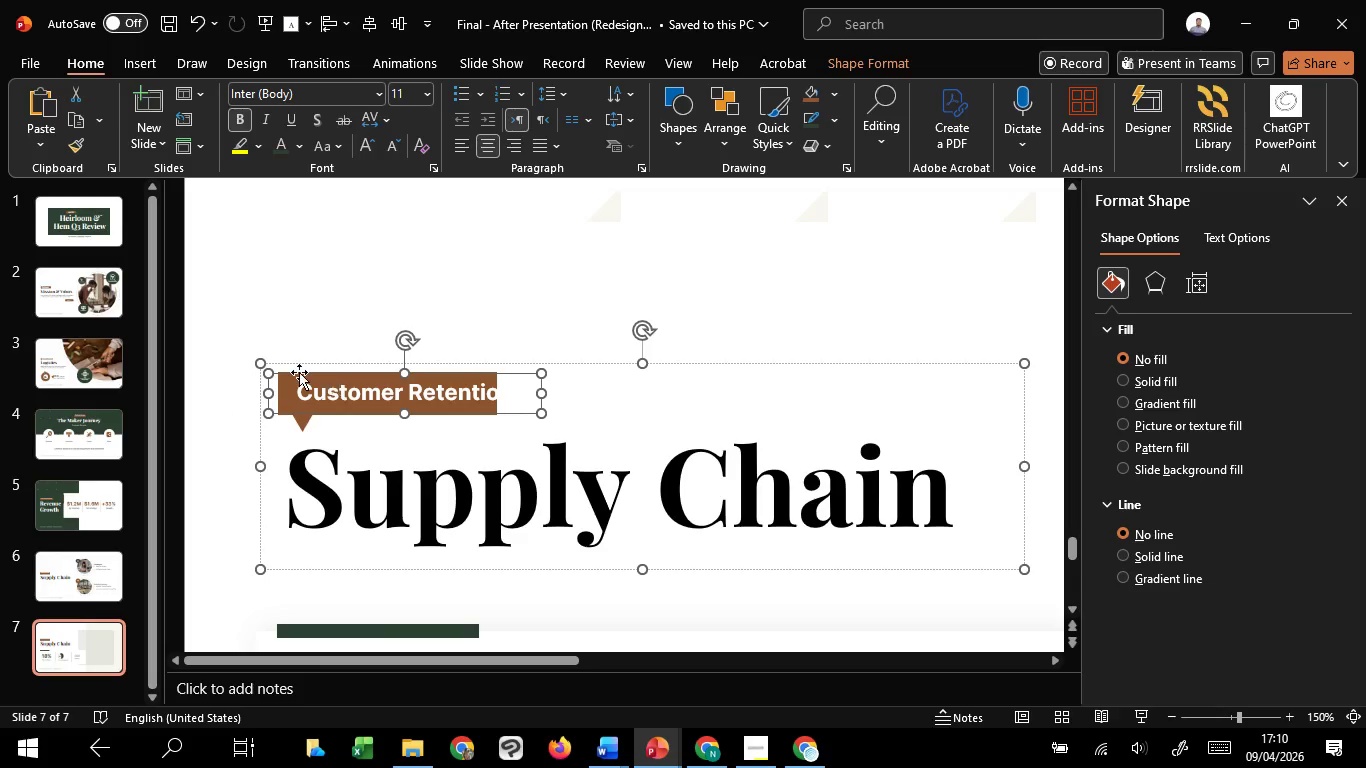 
hold_key(key=ShiftLeft, duration=1.51)
 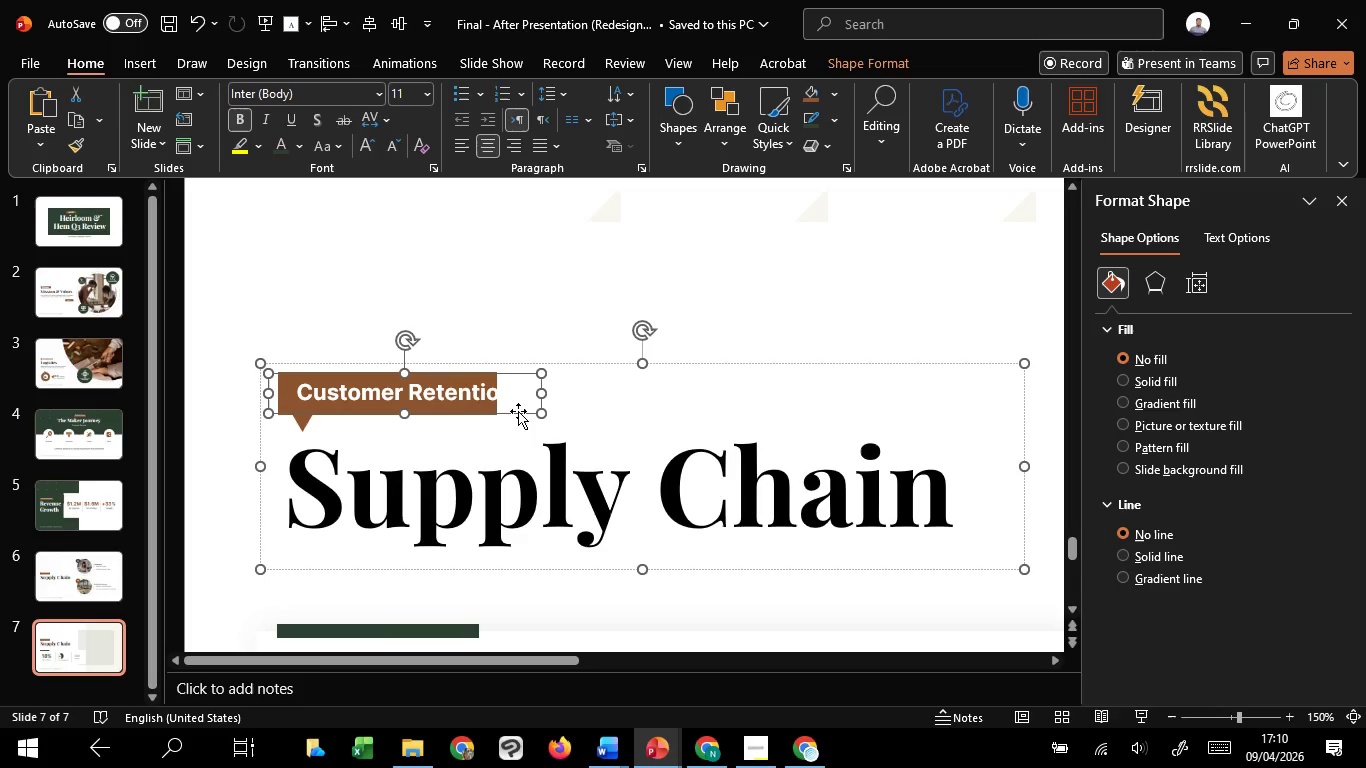 
hold_key(key=ShiftLeft, duration=1.09)
 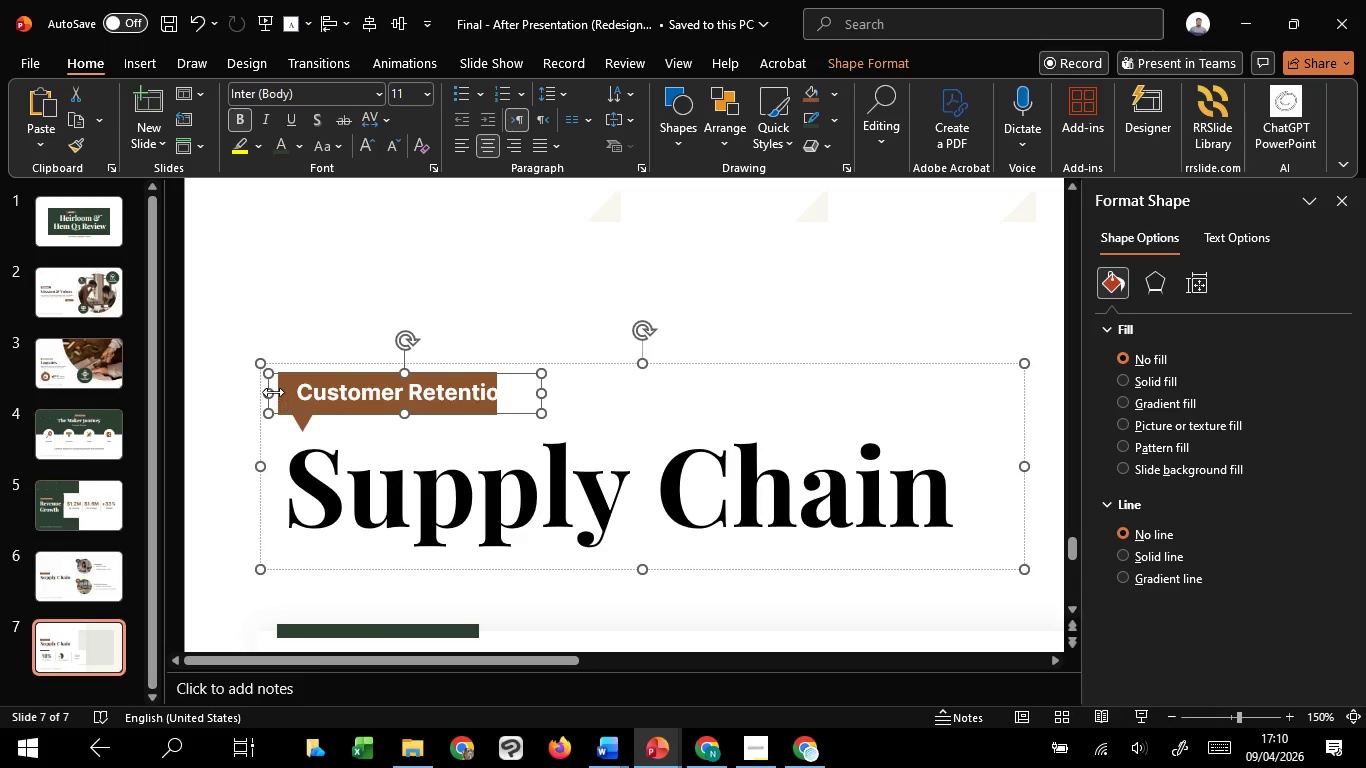 
left_click_drag(start_coordinate=[273, 392], to_coordinate=[291, 391])
 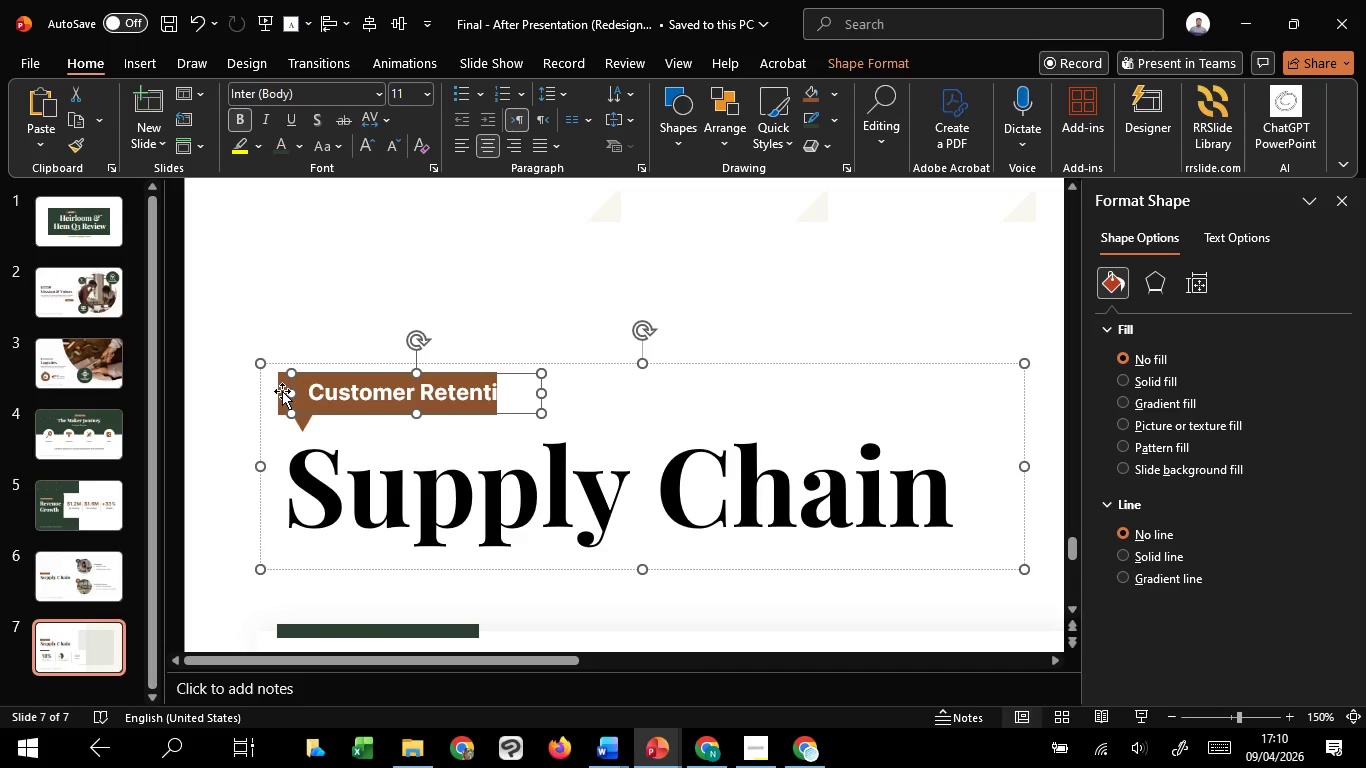 
left_click([282, 391])
 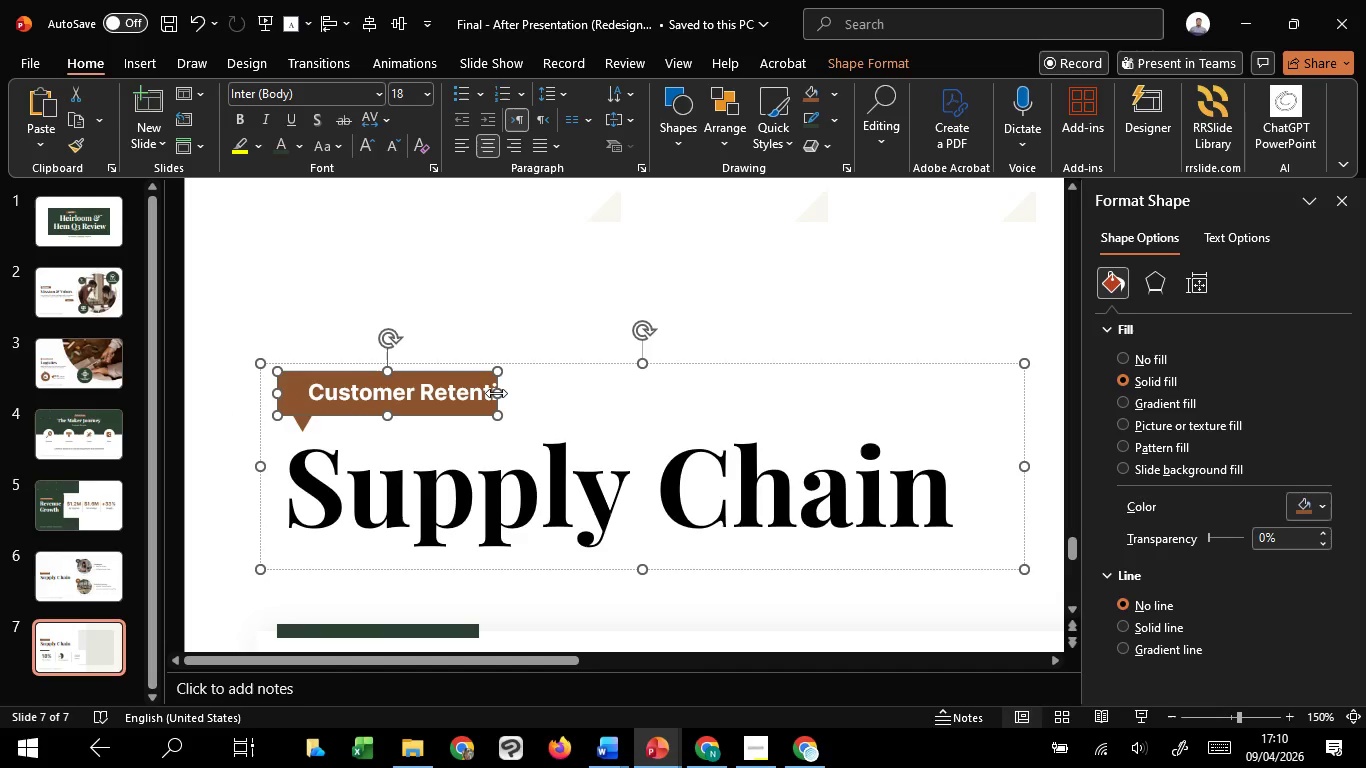 
left_click_drag(start_coordinate=[496, 393], to_coordinate=[525, 391])
 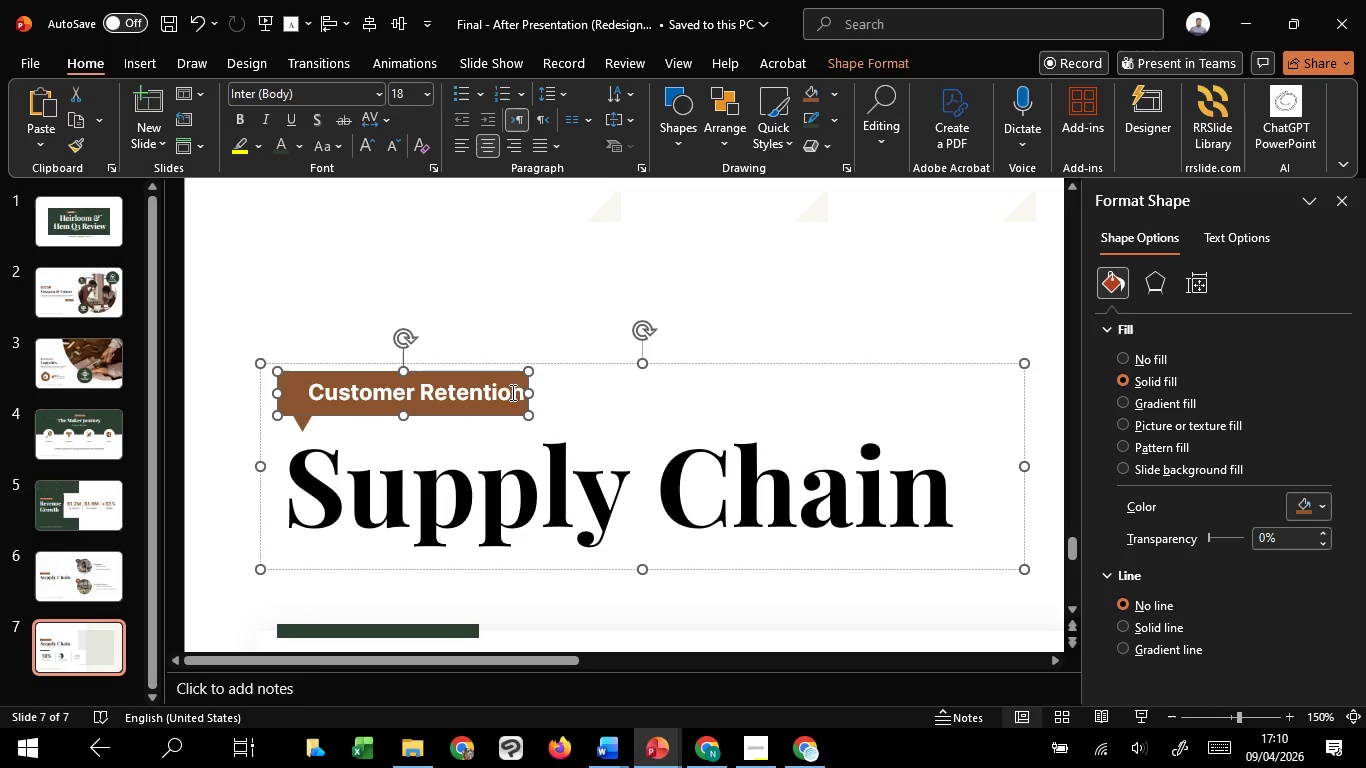 
left_click([508, 392])
 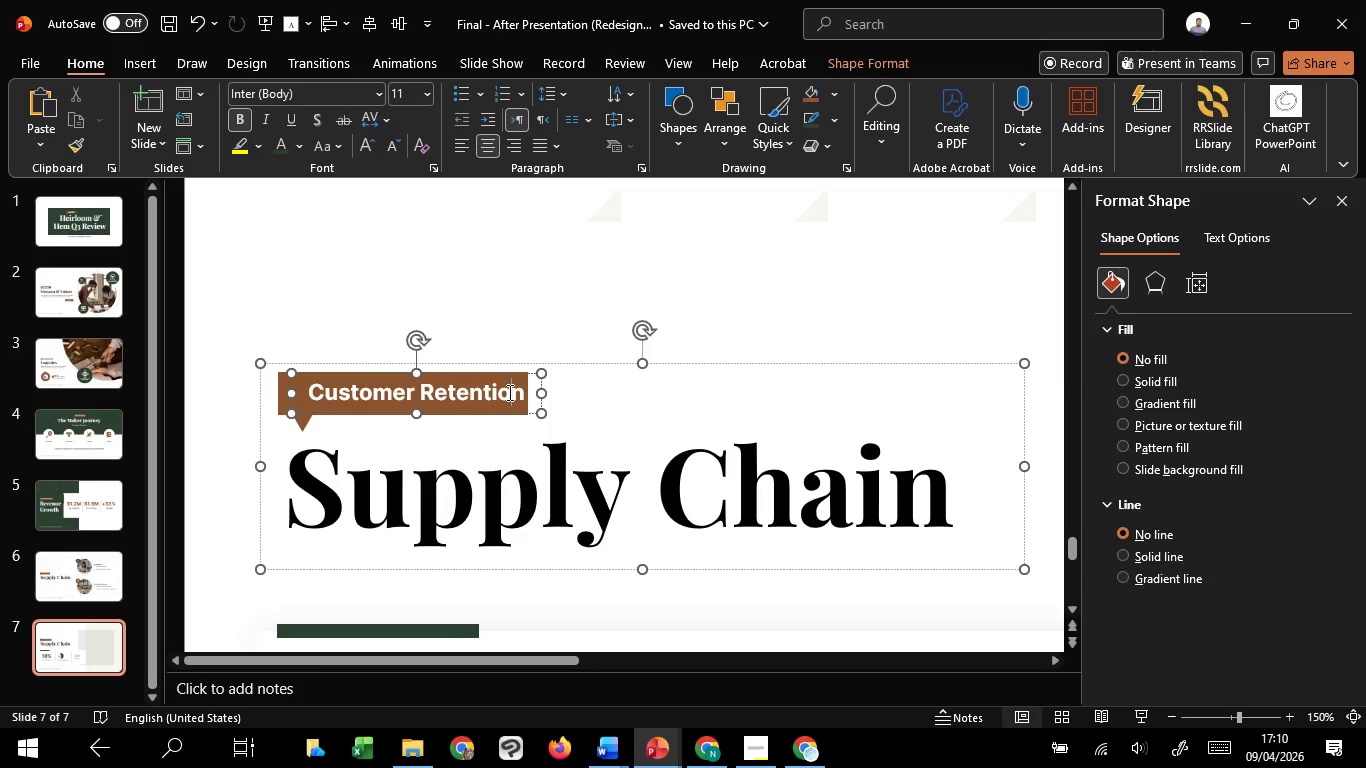 
hold_key(key=ShiftLeft, duration=1.51)
left_click([279, 385])
 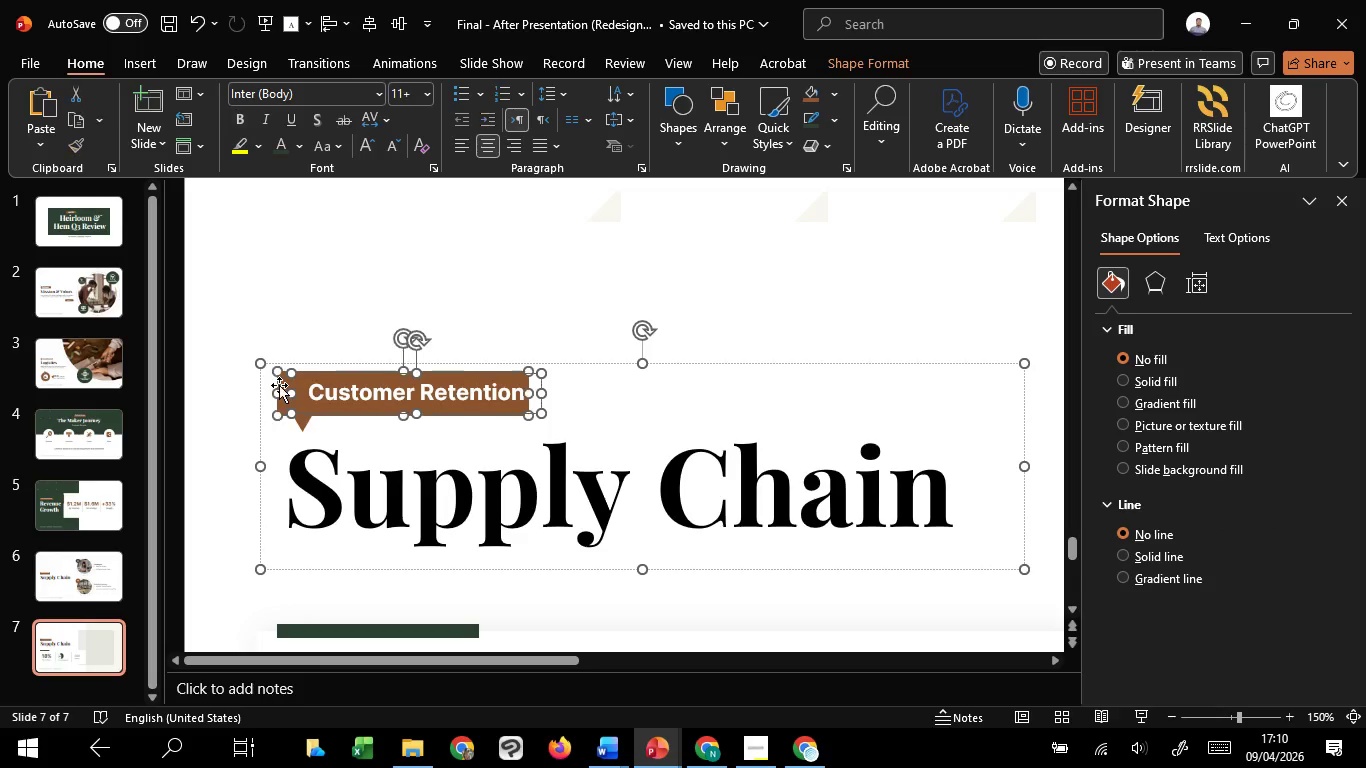 
hold_key(key=ShiftLeft, duration=1.52)
left_click([379, 24])
 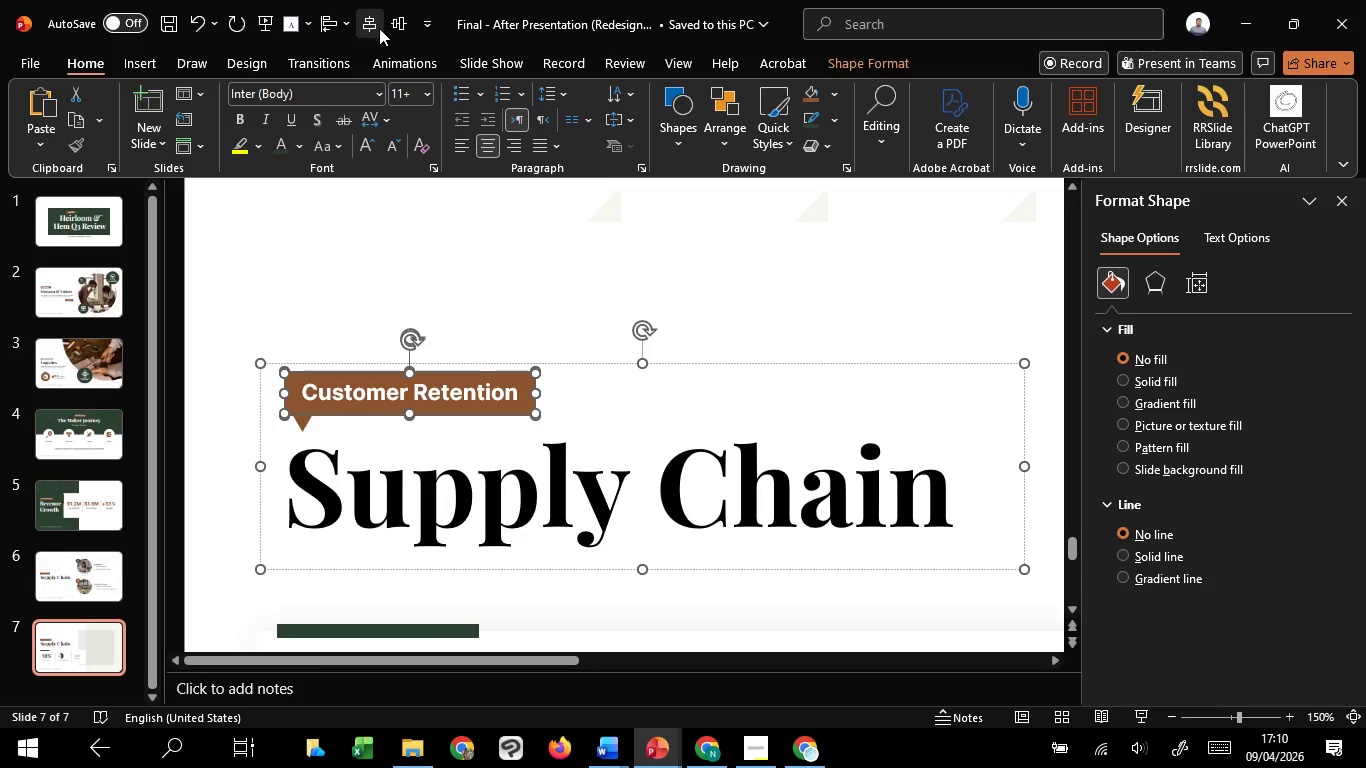 
hold_key(key=ShiftLeft, duration=0.97)
 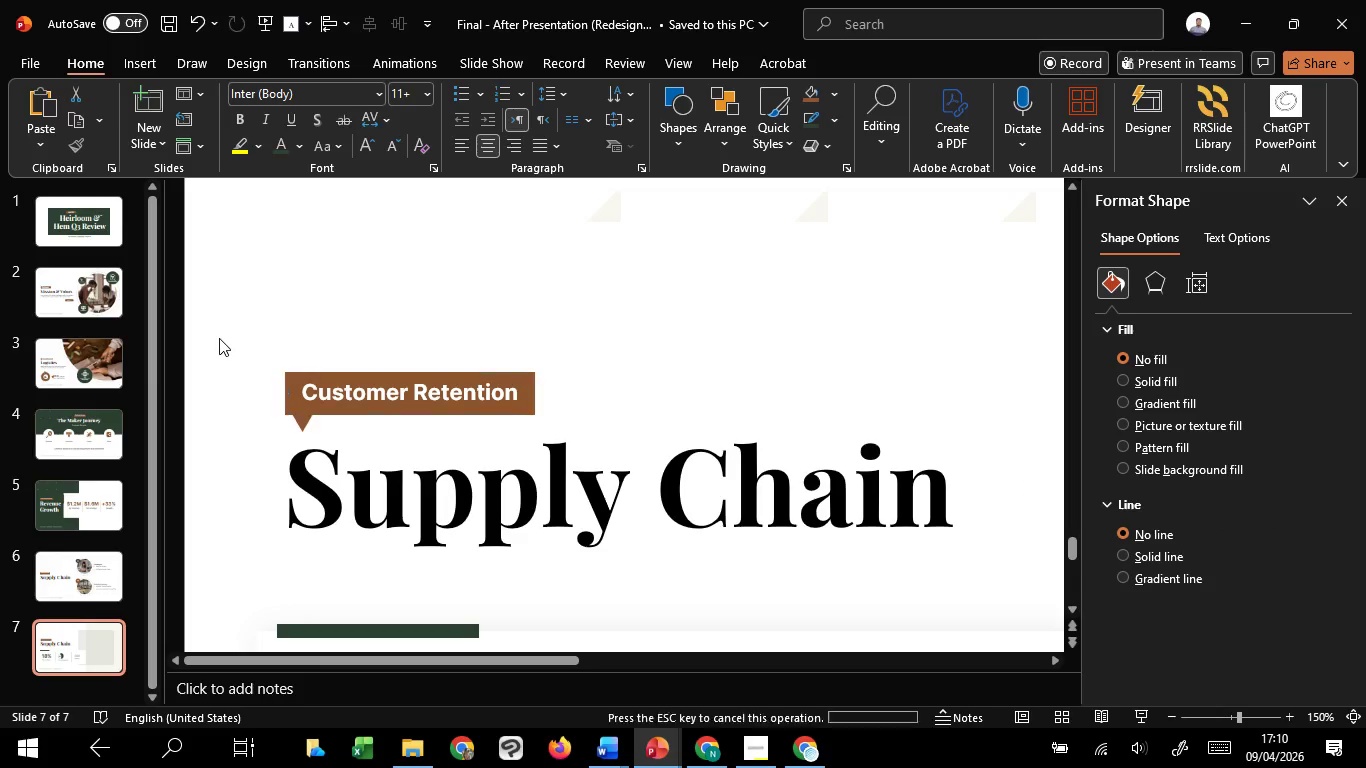 
left_click([219, 338])
 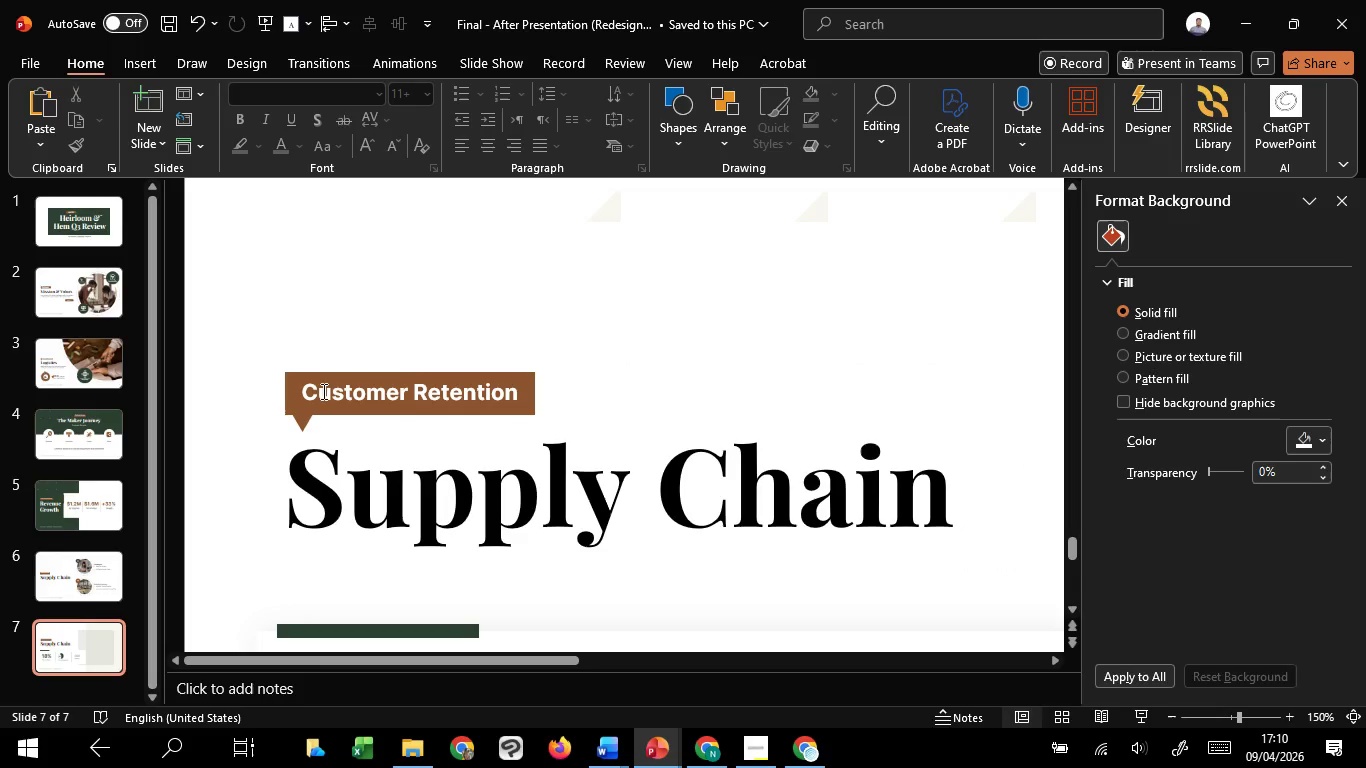 
left_click([326, 393])
 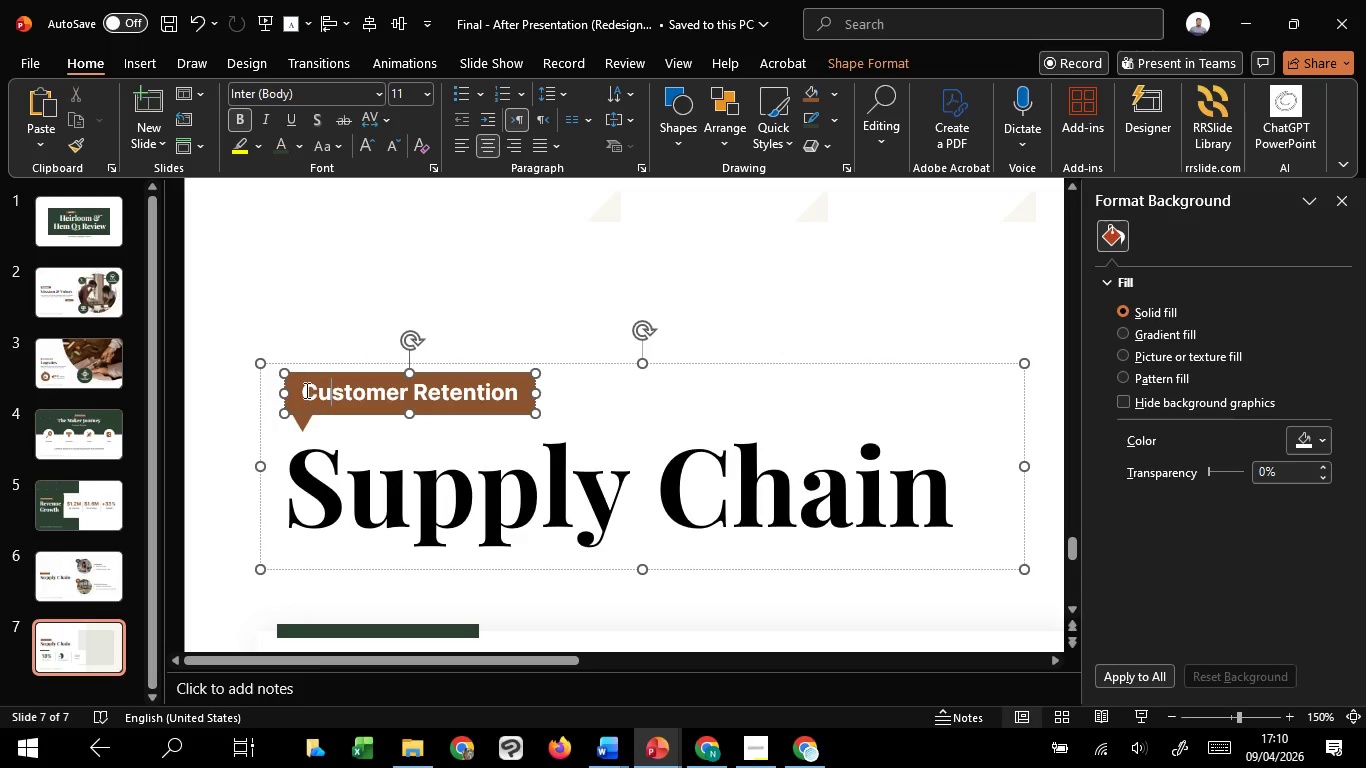 
hold_key(key=ShiftLeft, duration=0.81)
 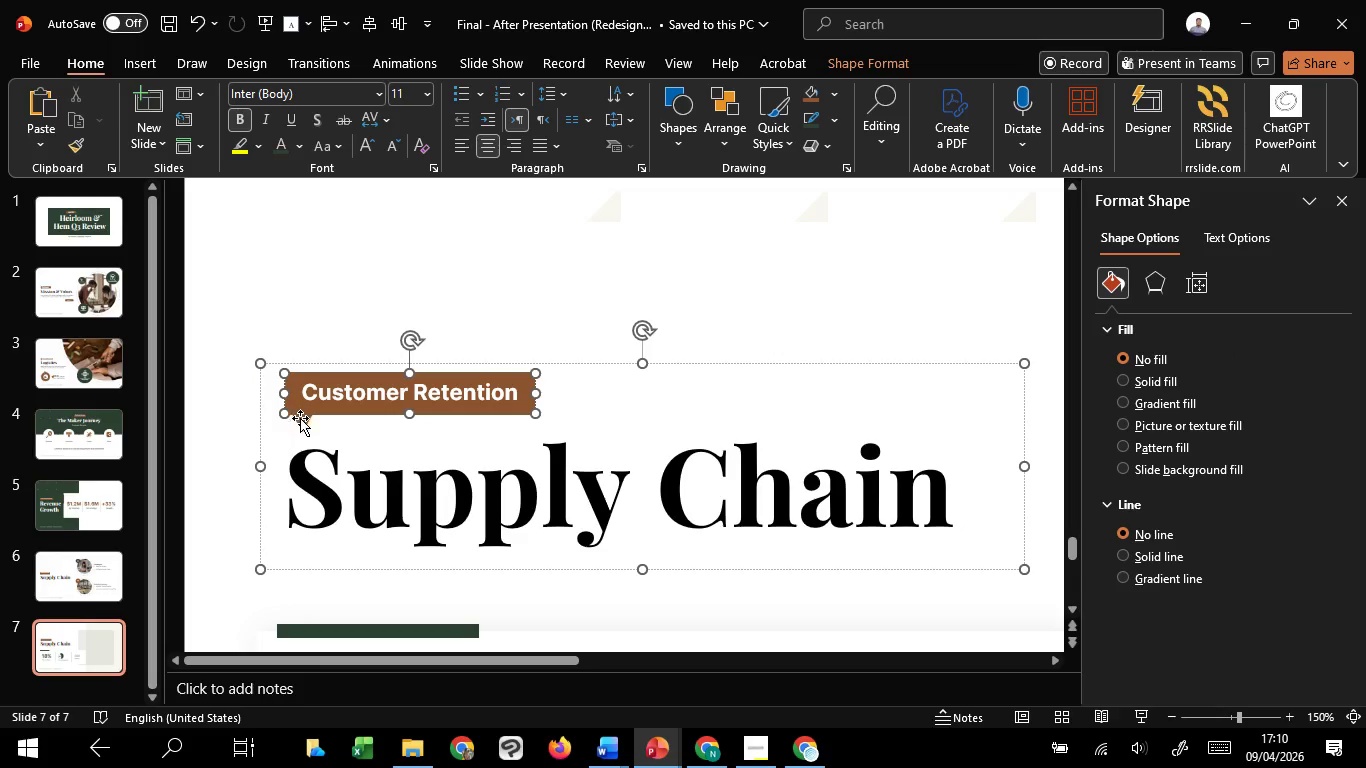 
key(Control+Shift+G)
 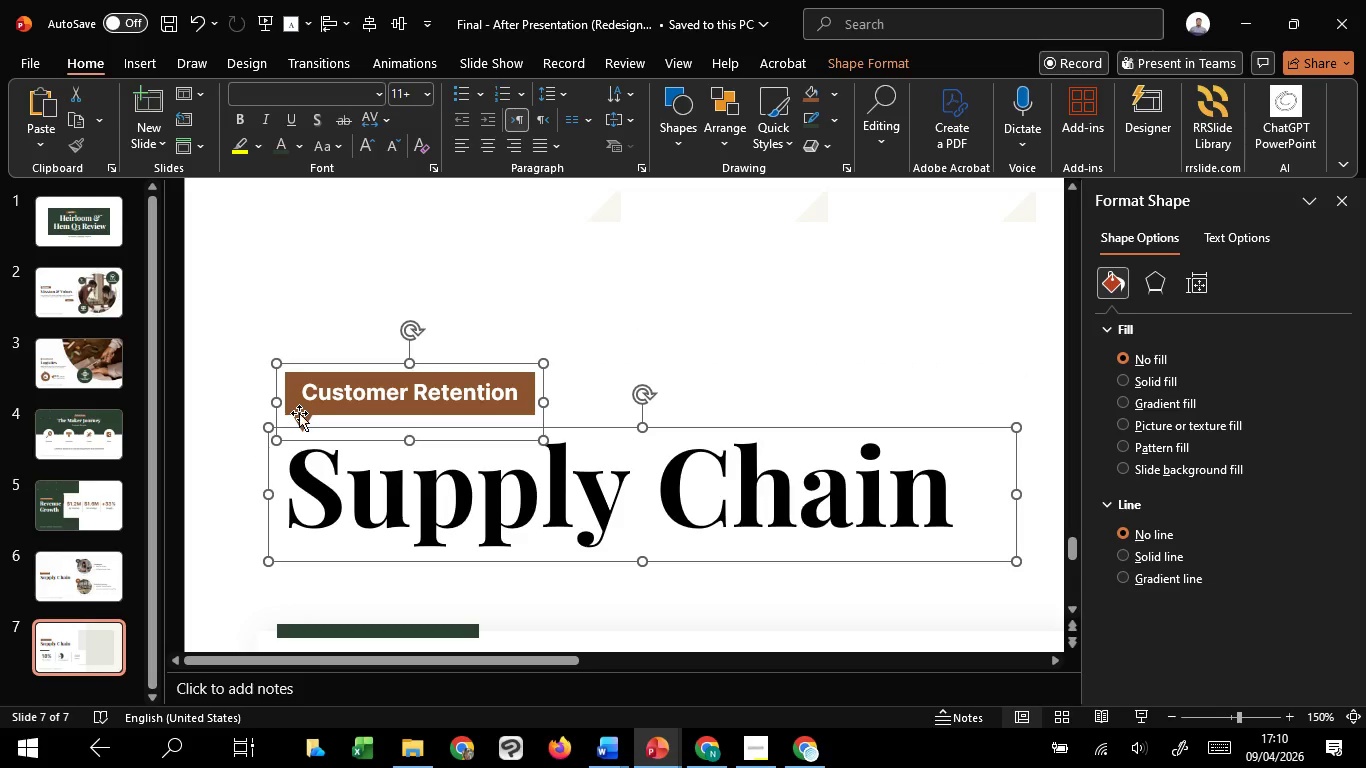 
double_click([299, 413])
 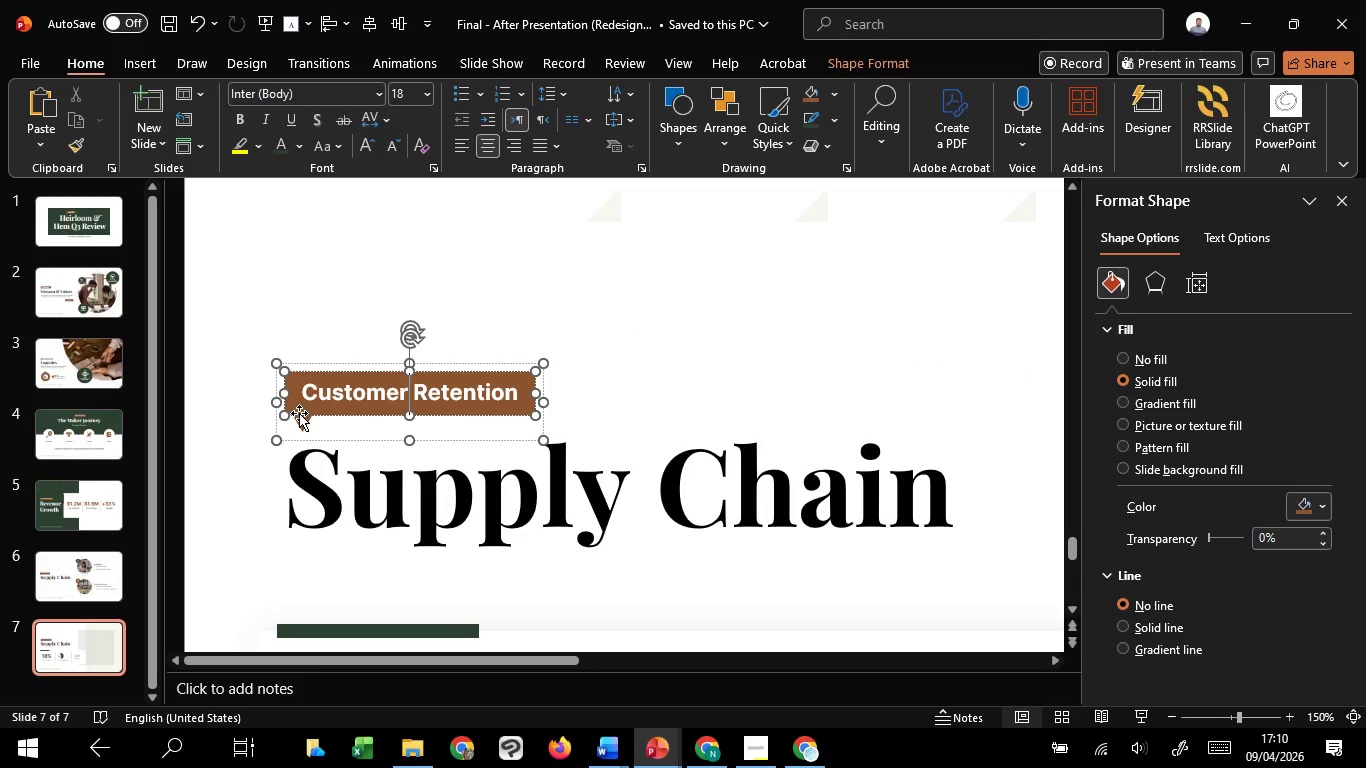 
hold_key(key=ShiftLeft, duration=0.39)
 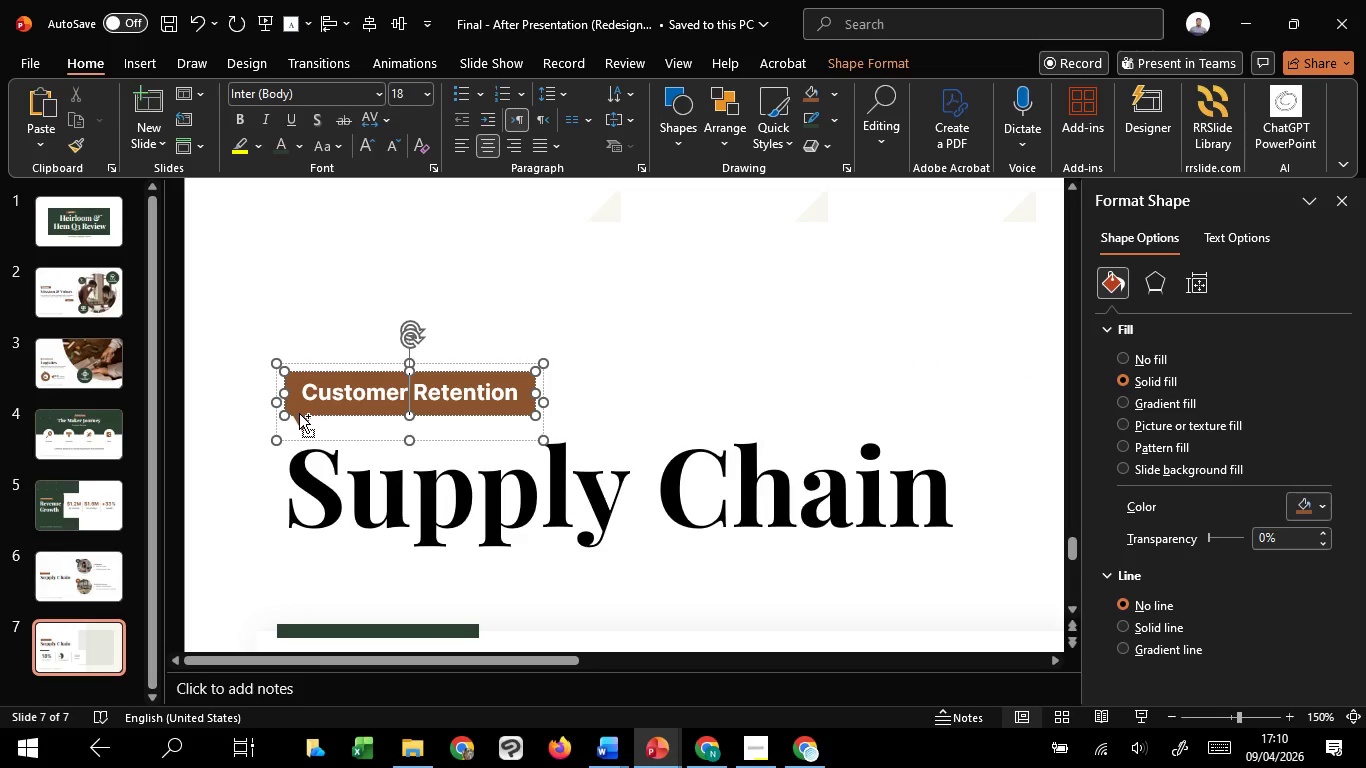 
key(Control+Shift+G)
 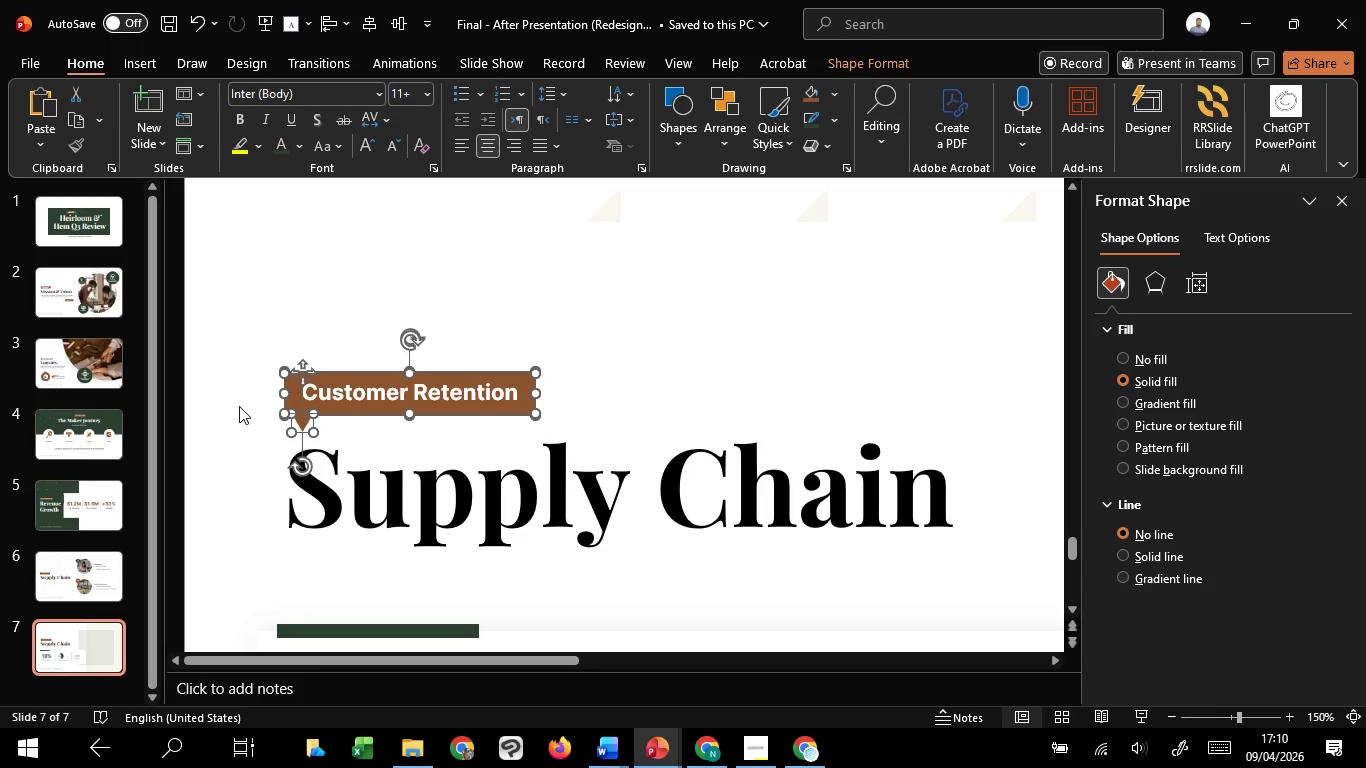 
left_click([239, 406])
 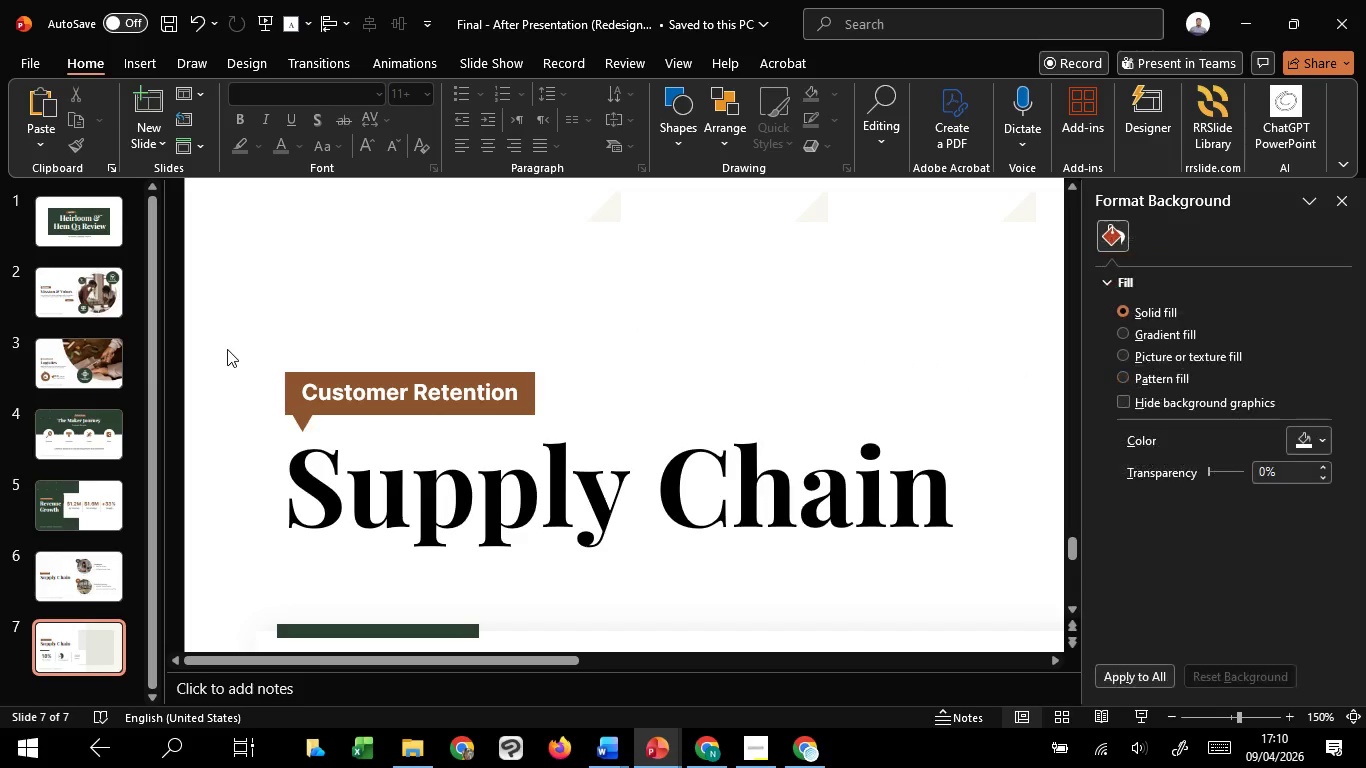 
left_click_drag(start_coordinate=[227, 349], to_coordinate=[589, 423])
 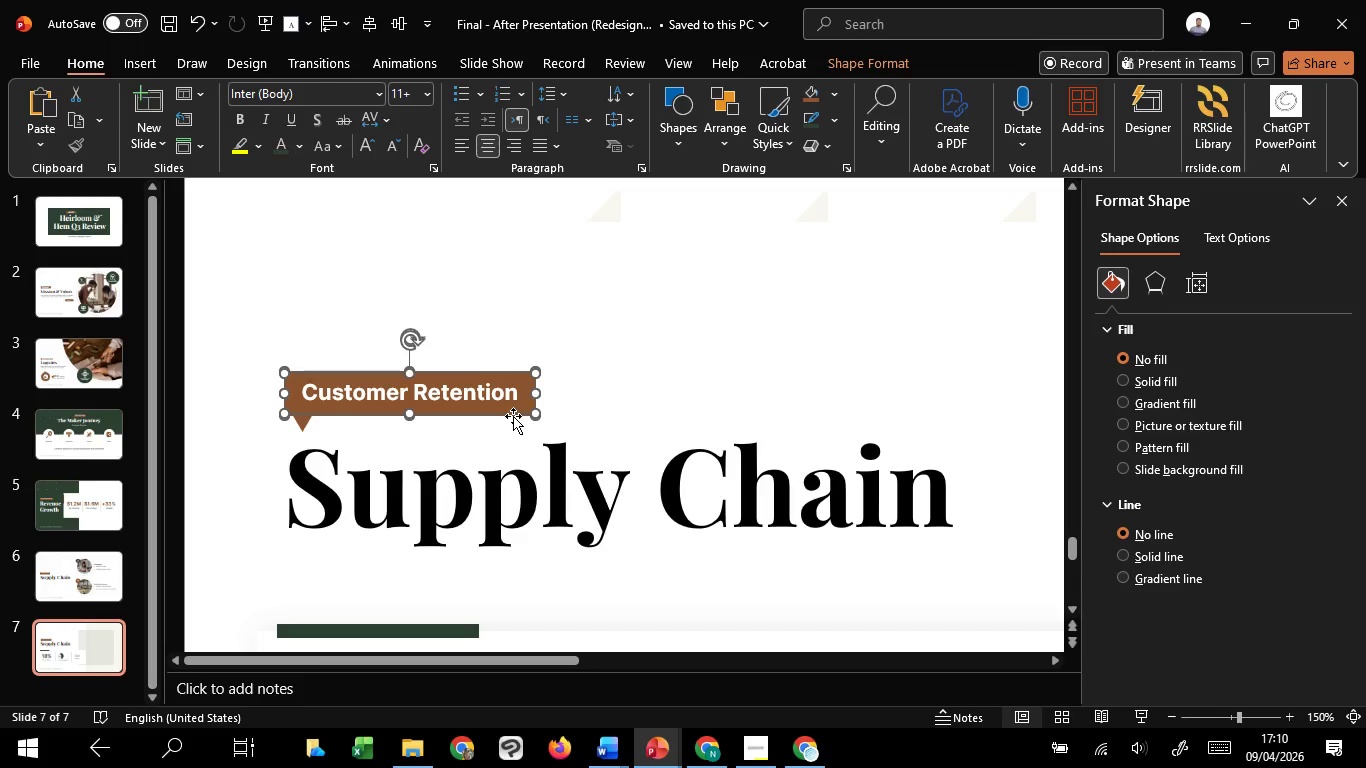 
hold_key(key=ShiftLeft, duration=0.94)
 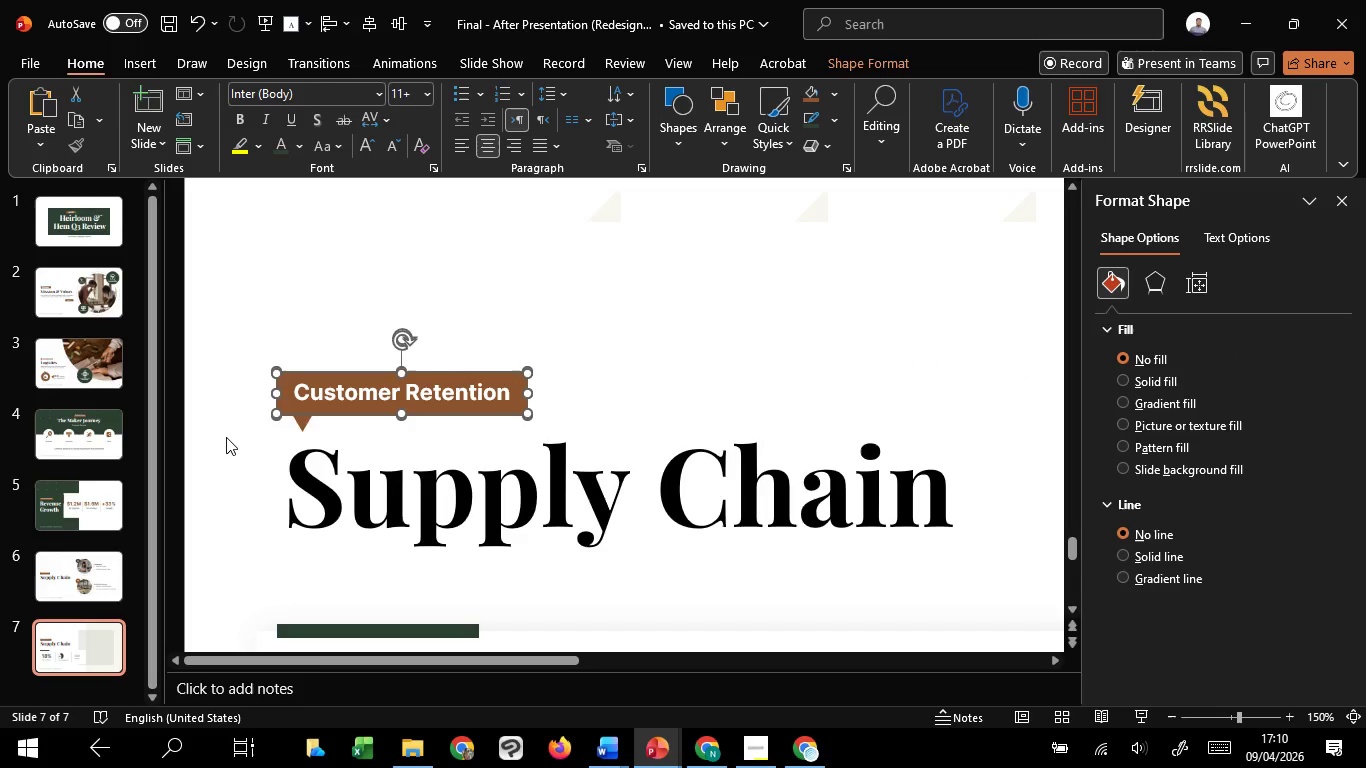 
left_click([226, 437])
 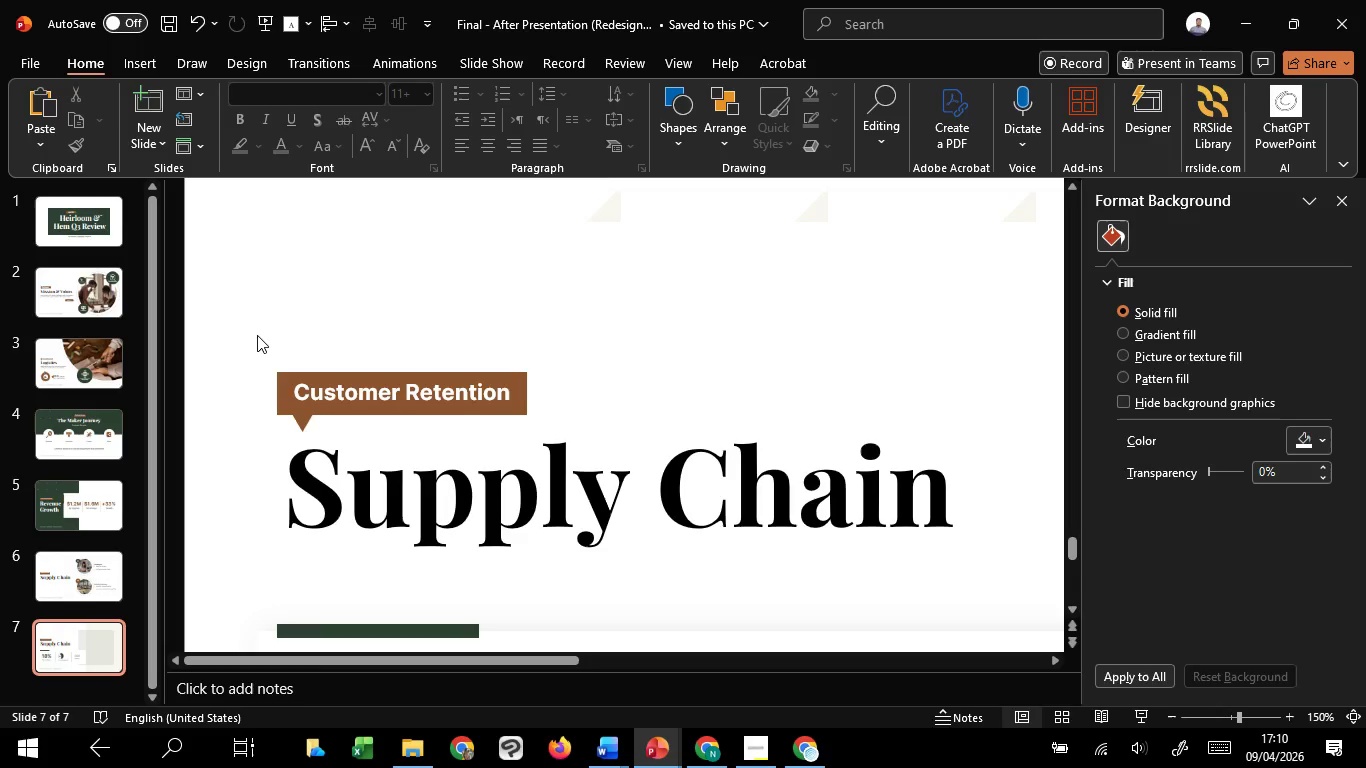 
left_click_drag(start_coordinate=[238, 335], to_coordinate=[608, 448])
 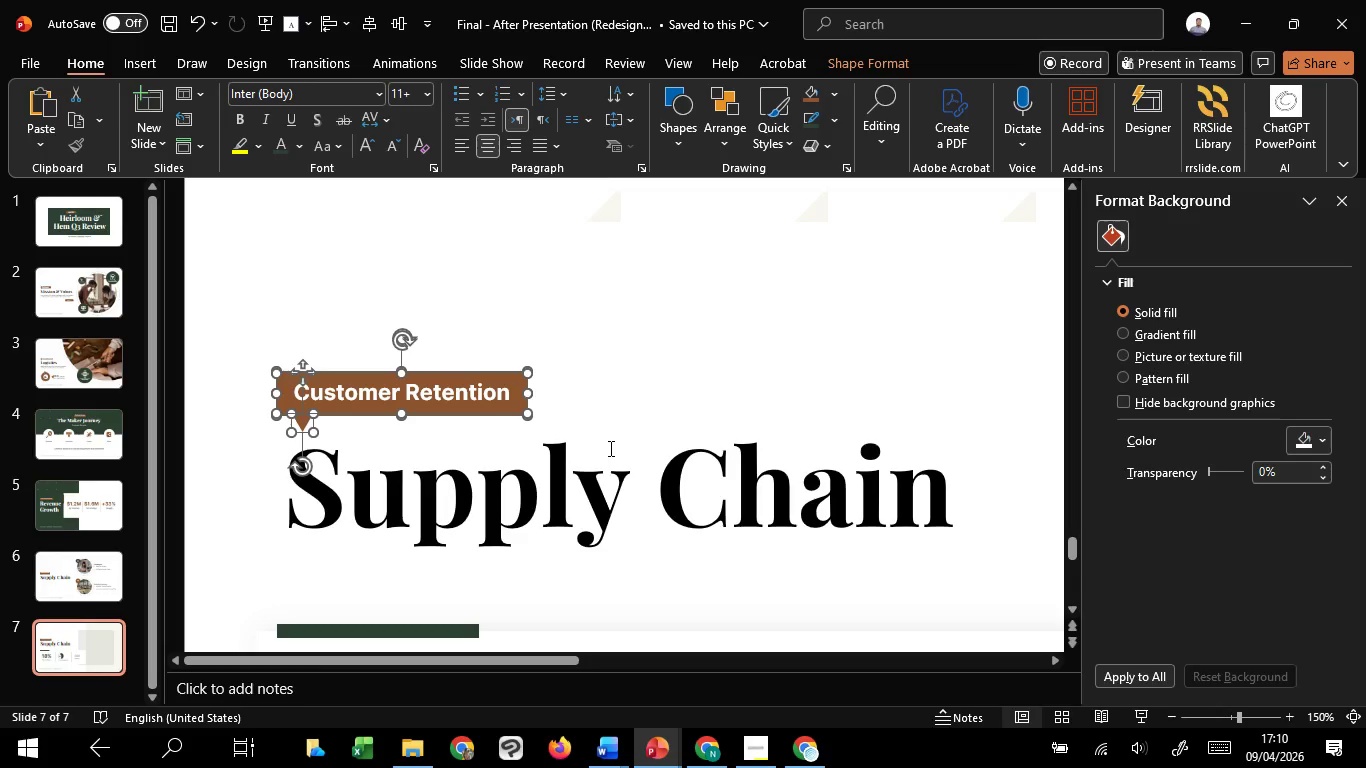 
key(Control+G)
 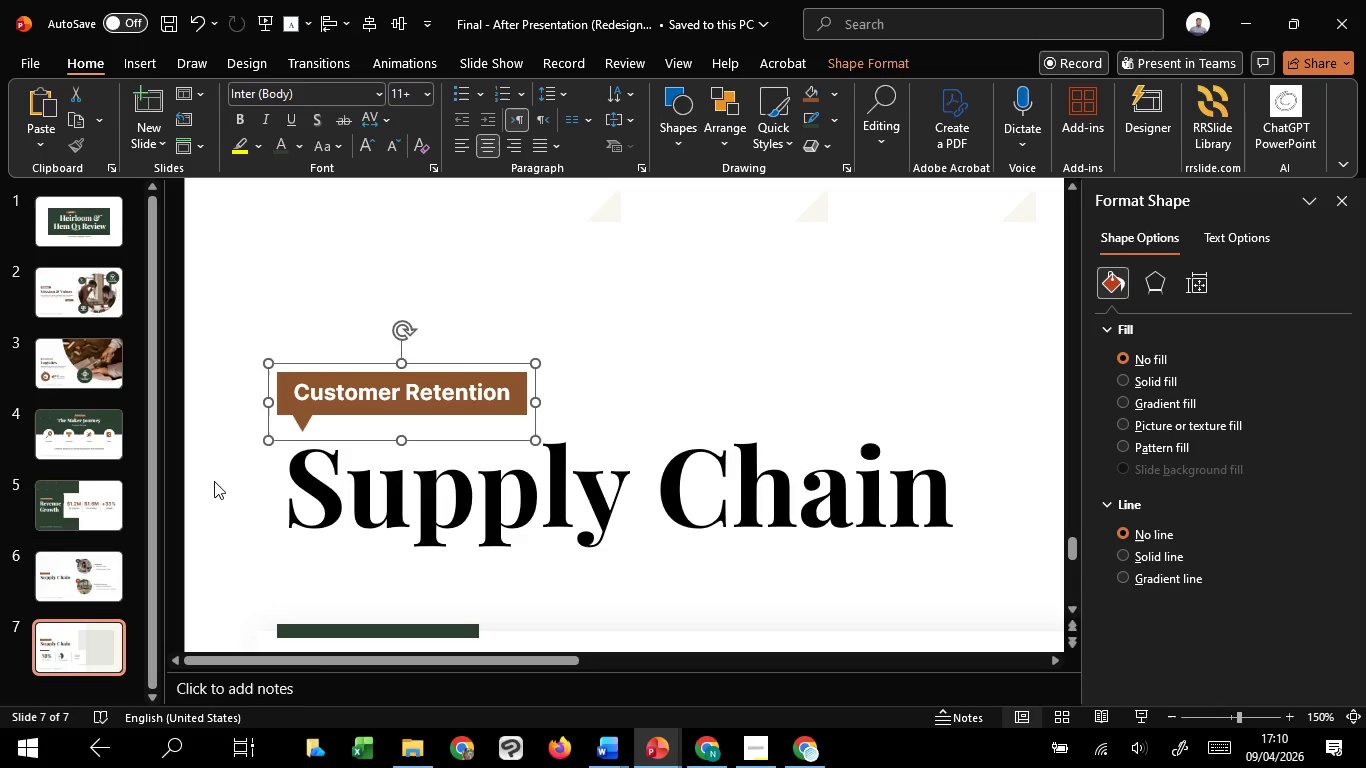 
left_click([214, 481])
 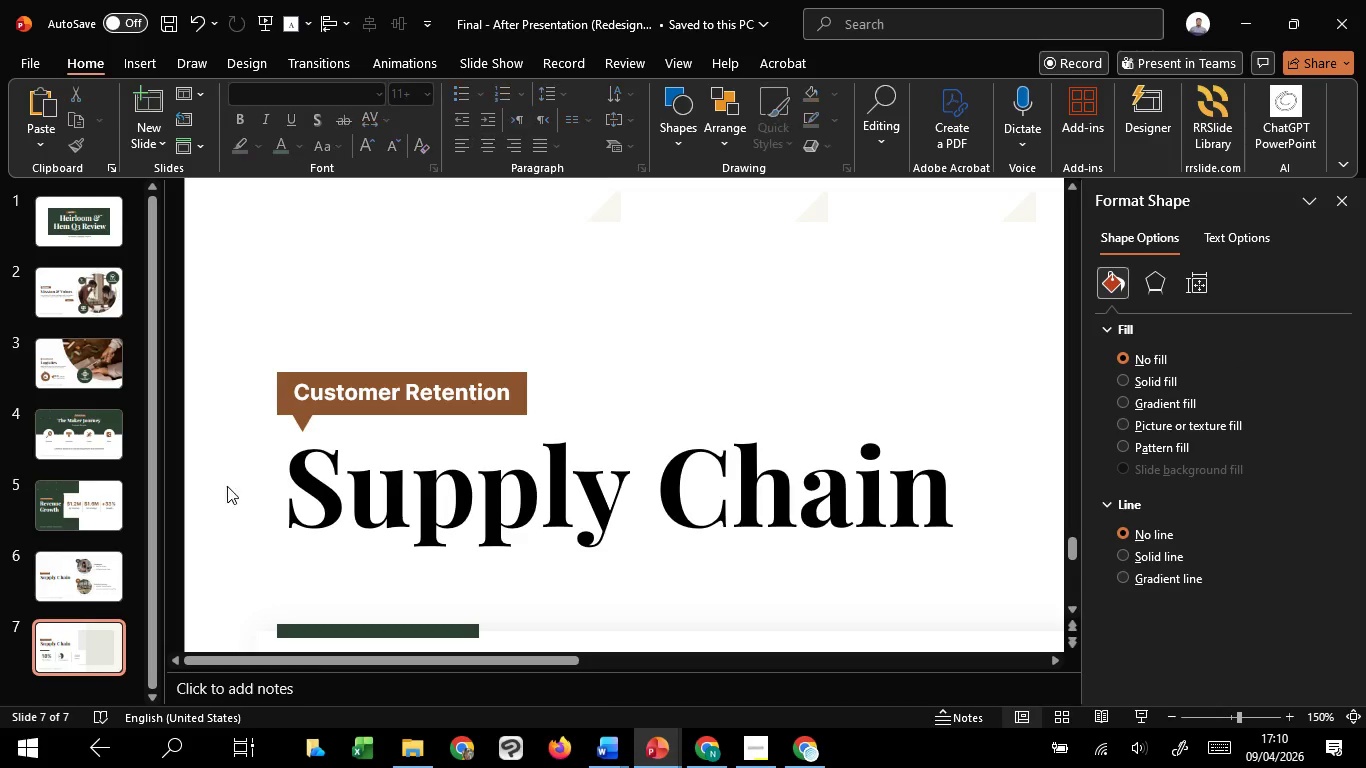 
hold_key(key=ControlLeft, duration=1.51)
scroll: coordinate [236, 487], scroll_direction: down, amount: 5.0
 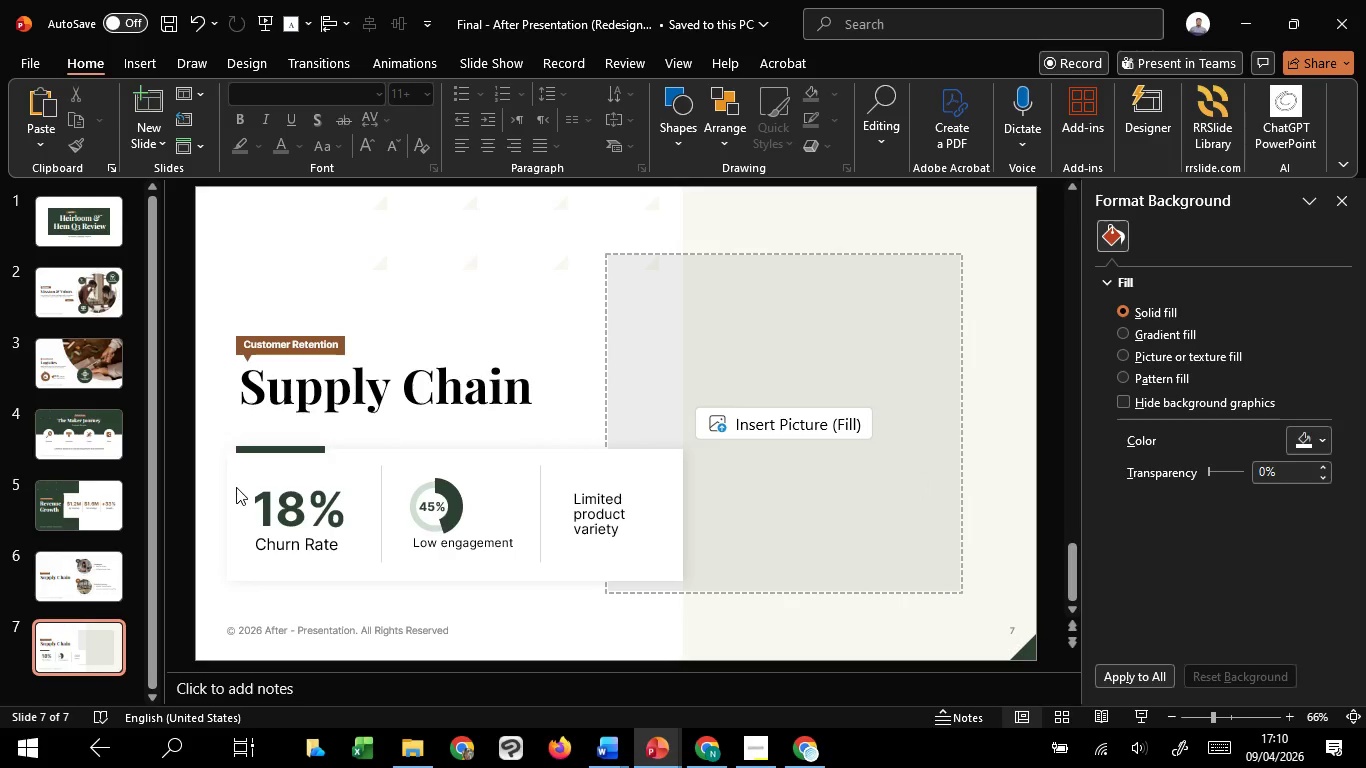 
hold_key(key=ControlLeft, duration=0.33)
 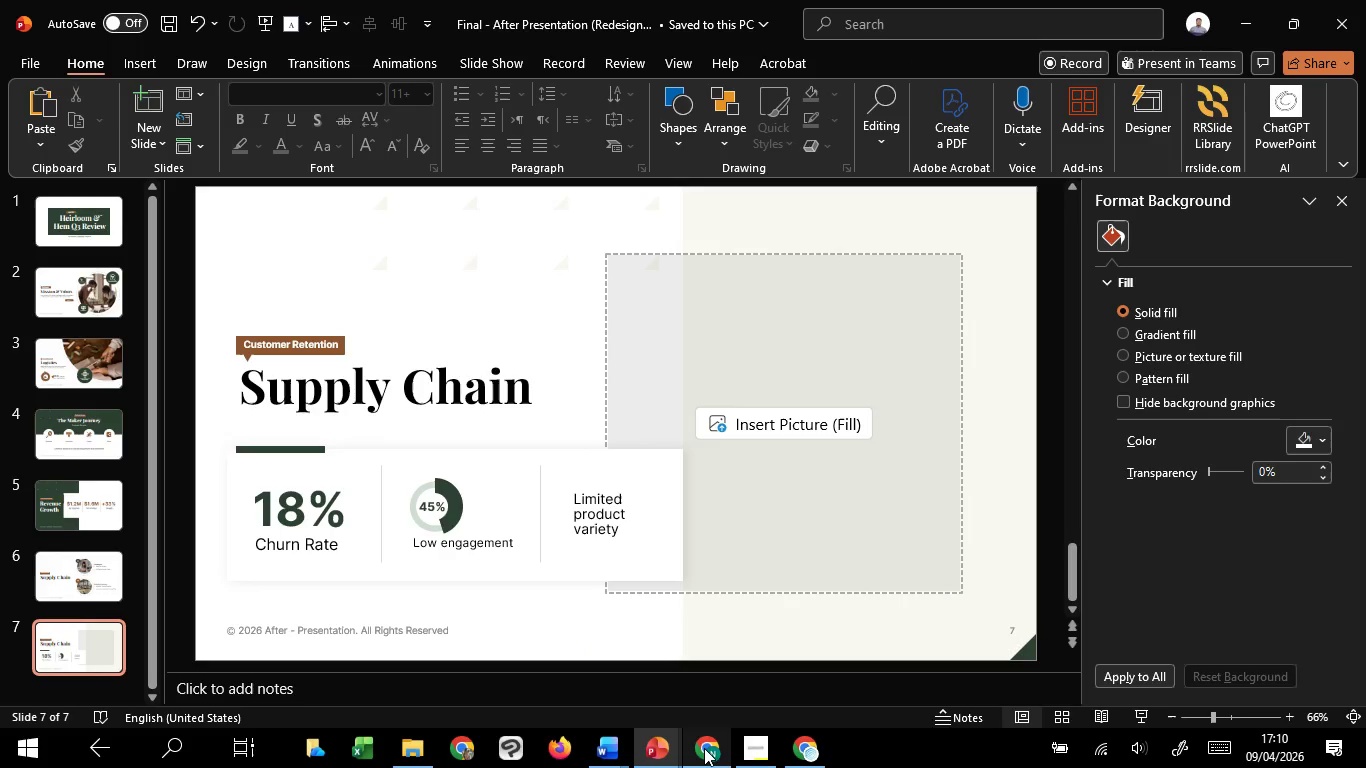 
left_click([721, 670])
 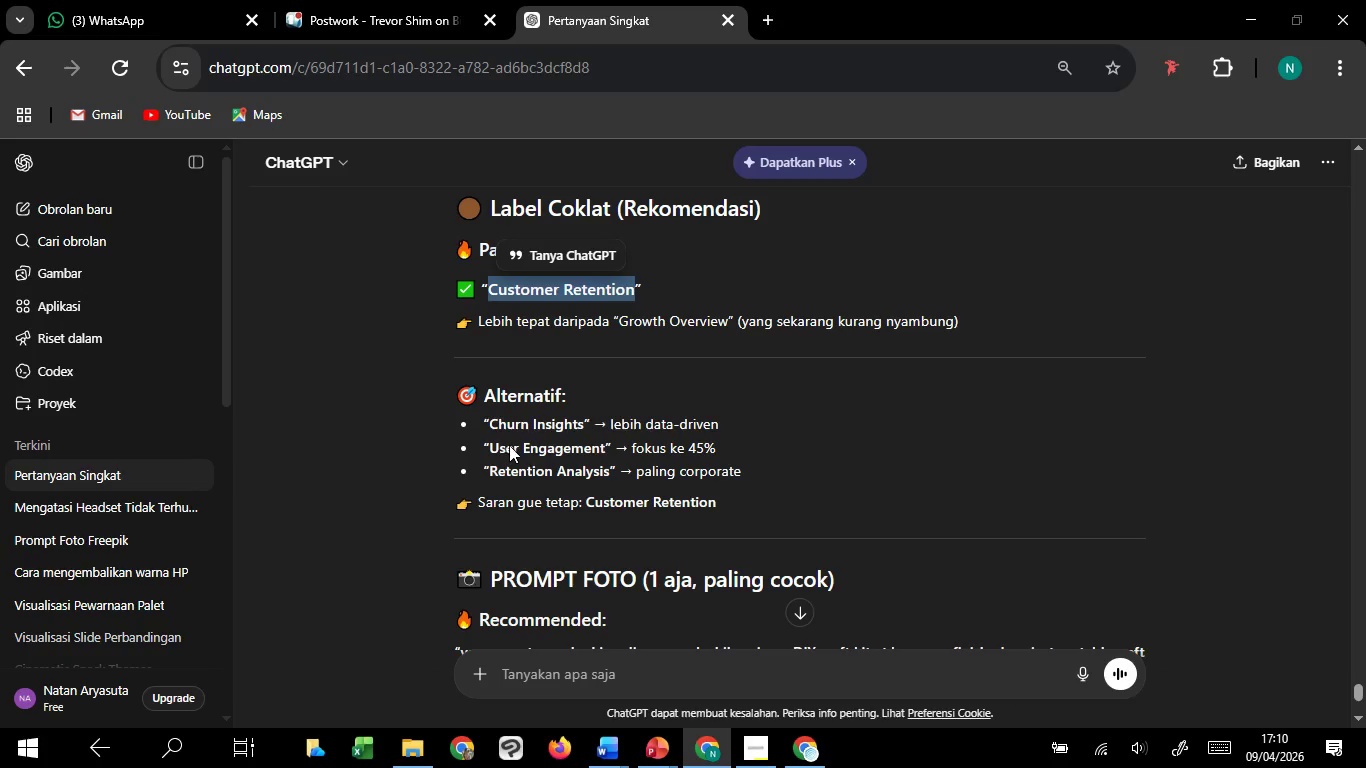 
scroll: coordinate [543, 524], scroll_direction: down, amount: 2.0
 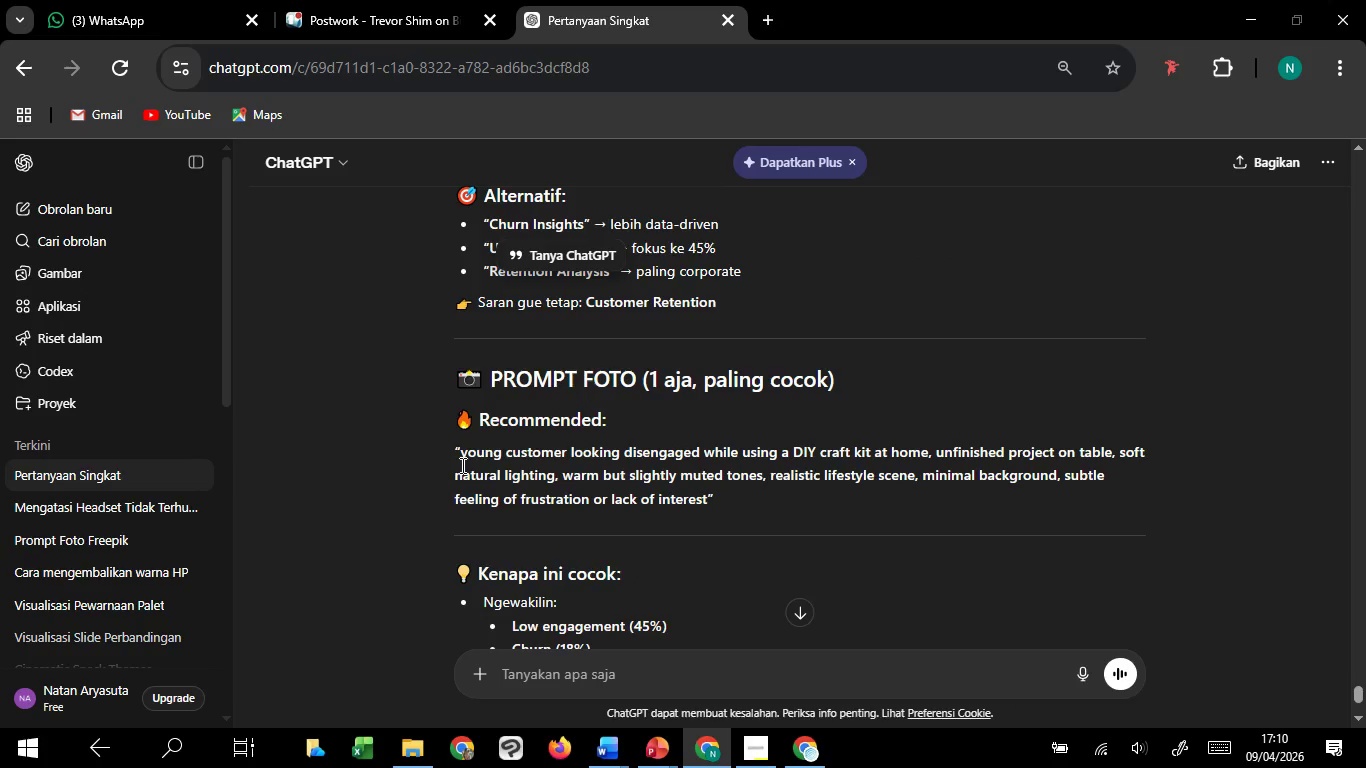 
left_click_drag(start_coordinate=[461, 463], to_coordinate=[706, 499])
 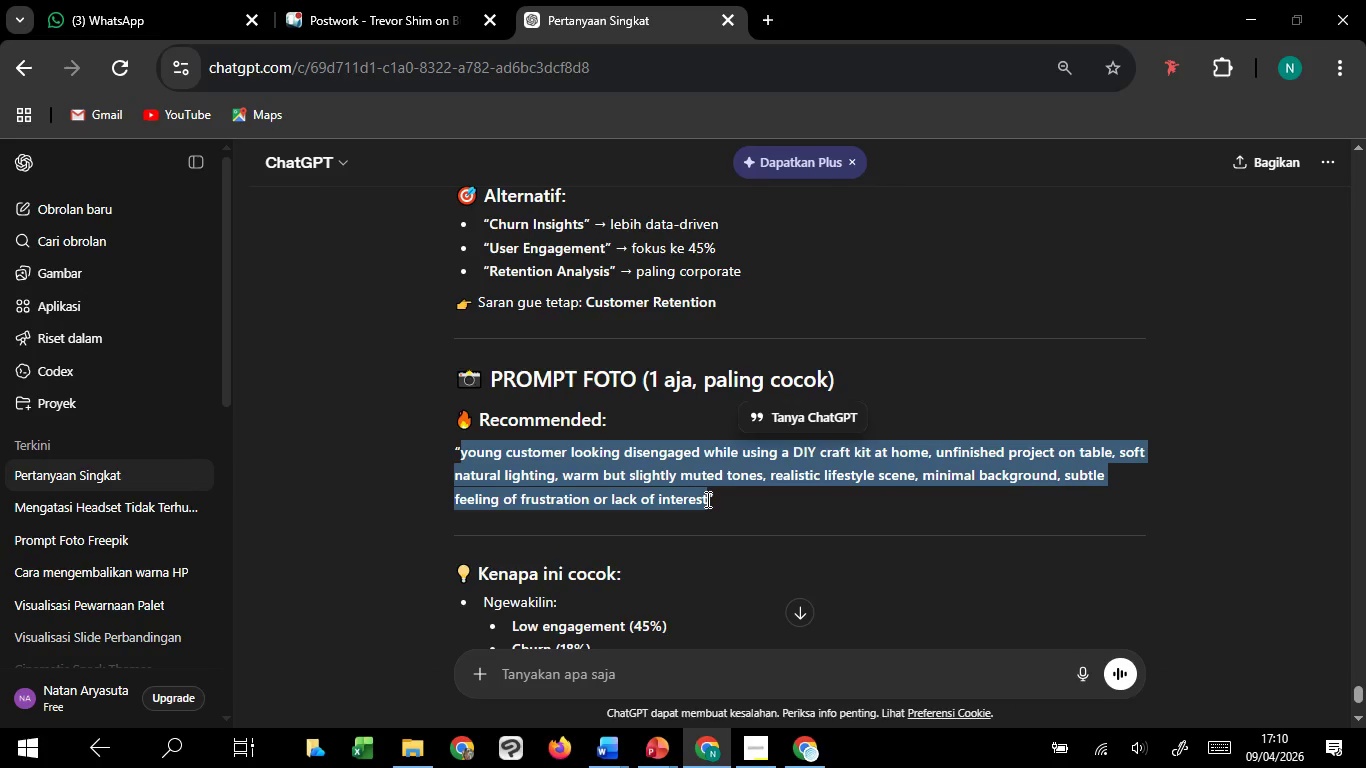 
key(Control+C)
 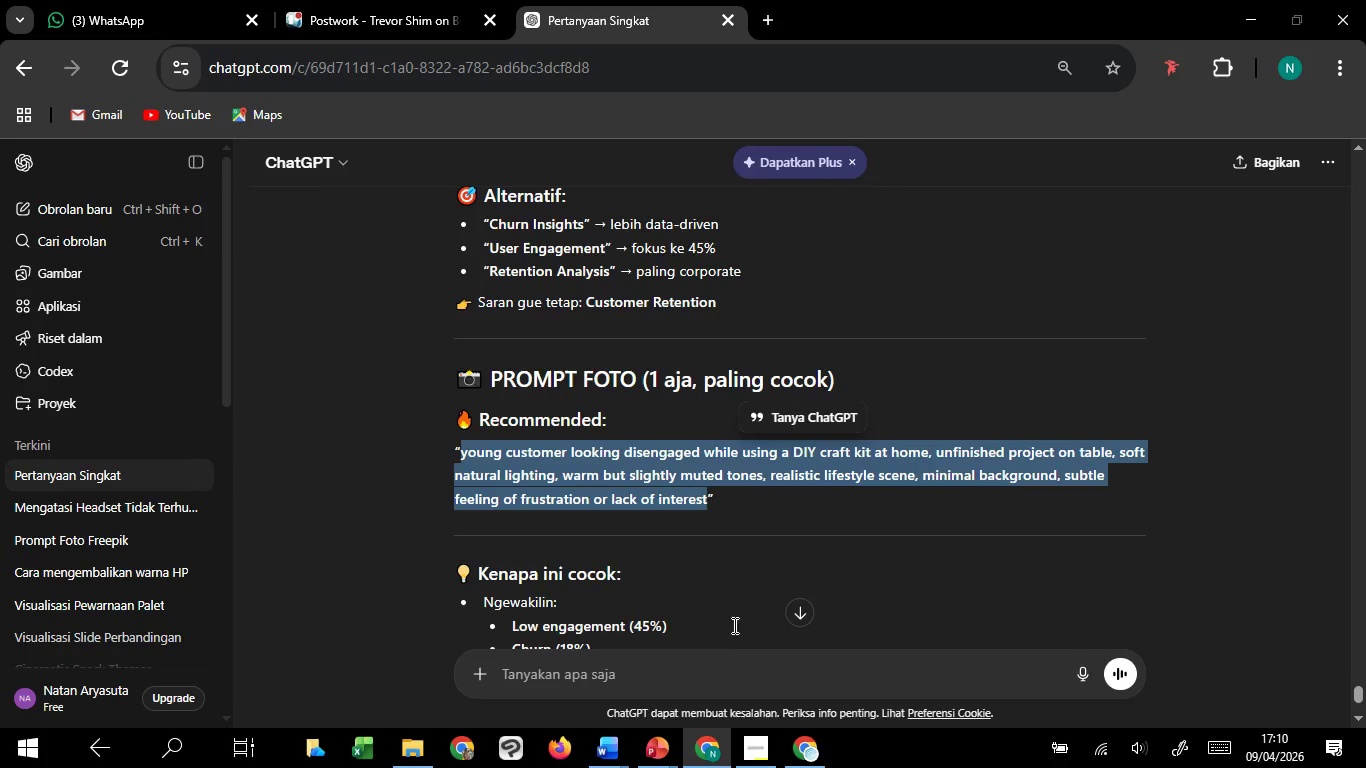 
key(Control+C)
 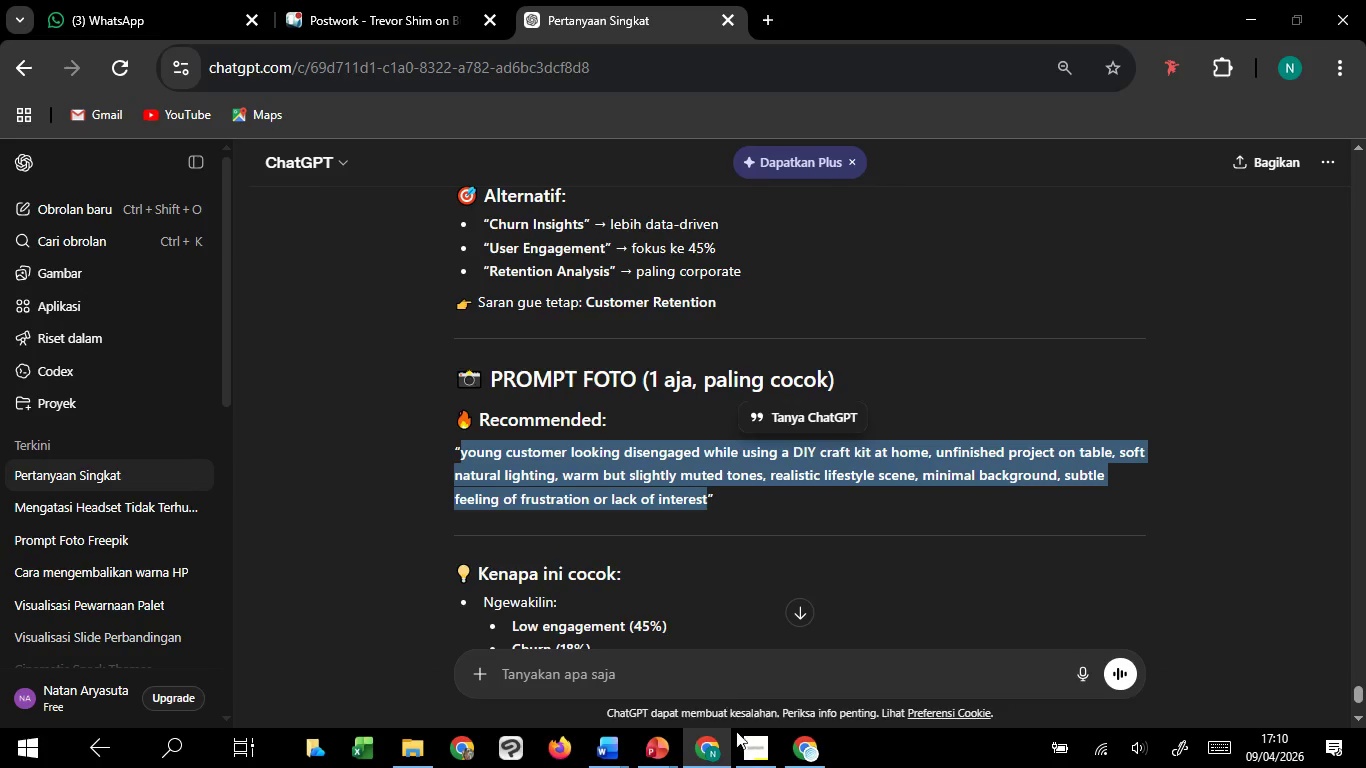 
key(Control+C)
 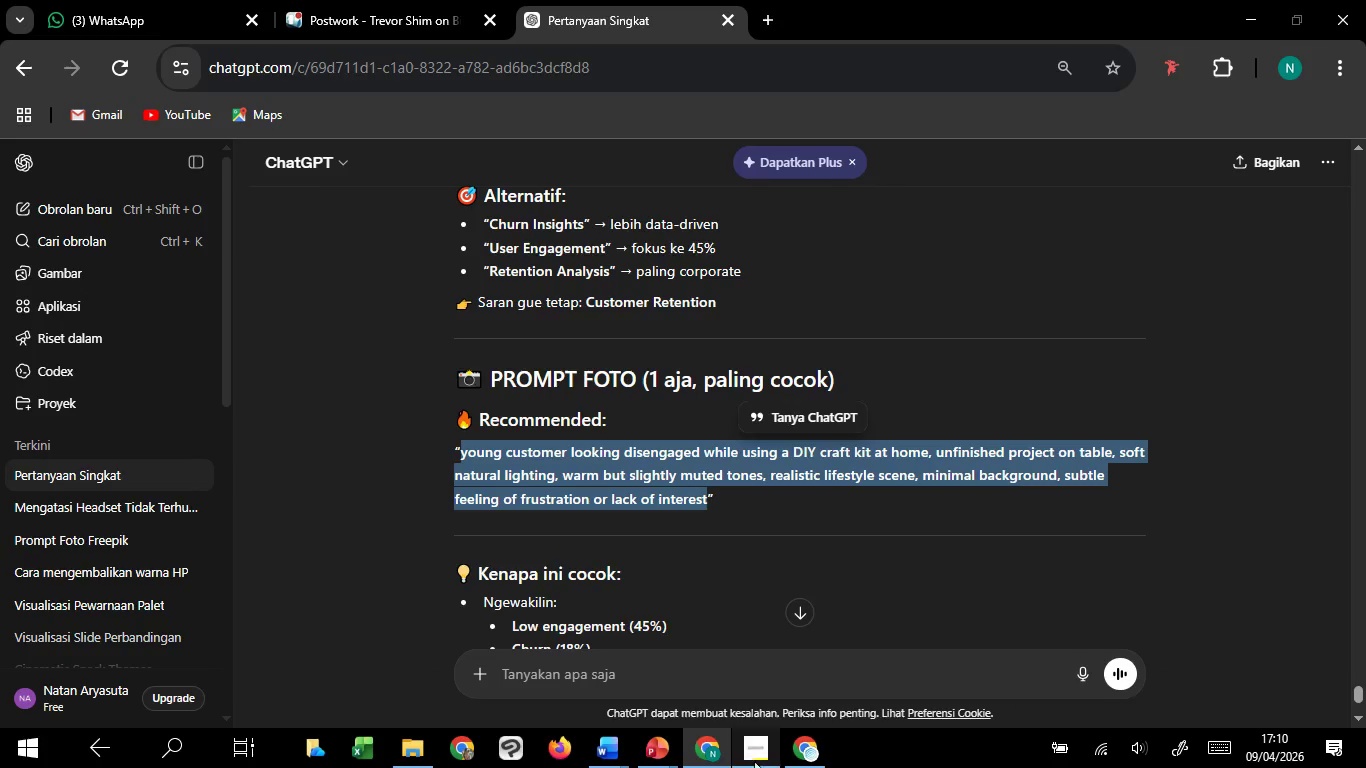 
key(Control+C)
 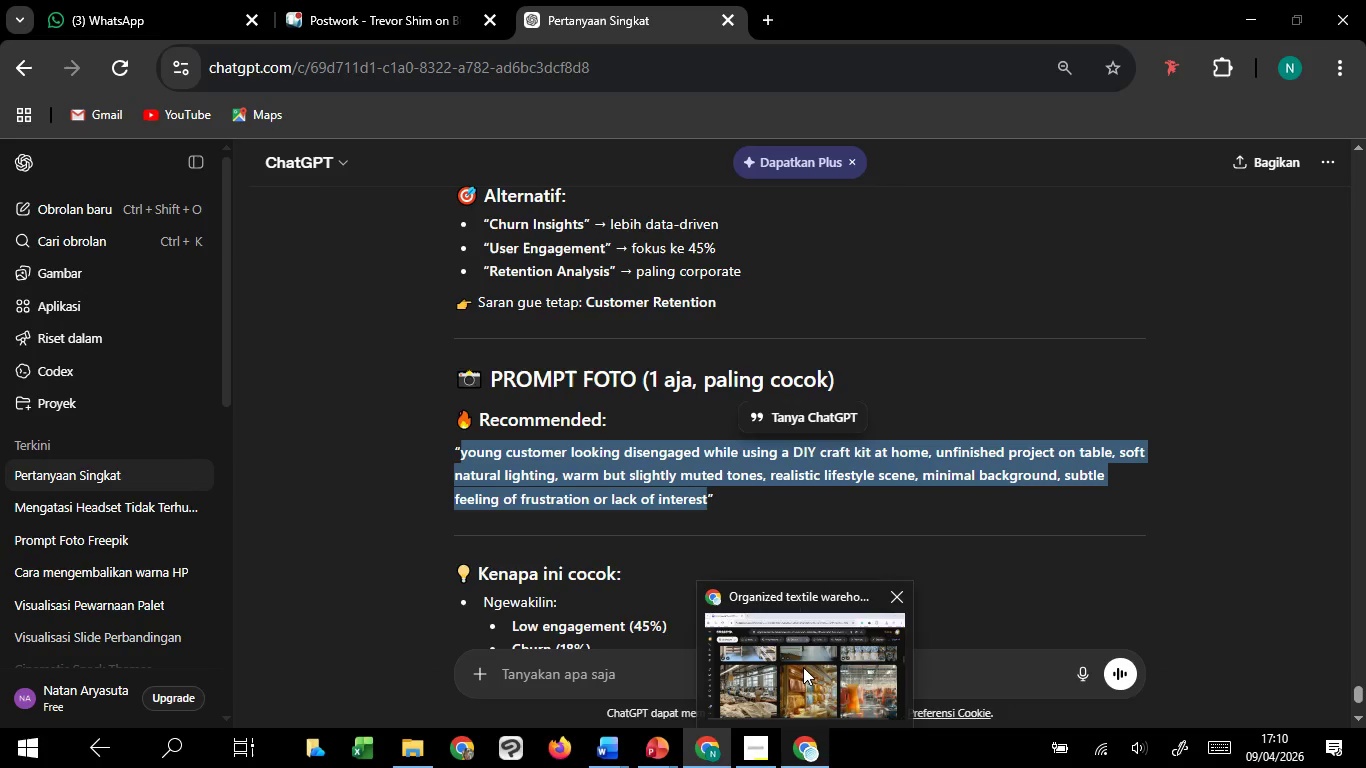 
left_click([803, 667])
 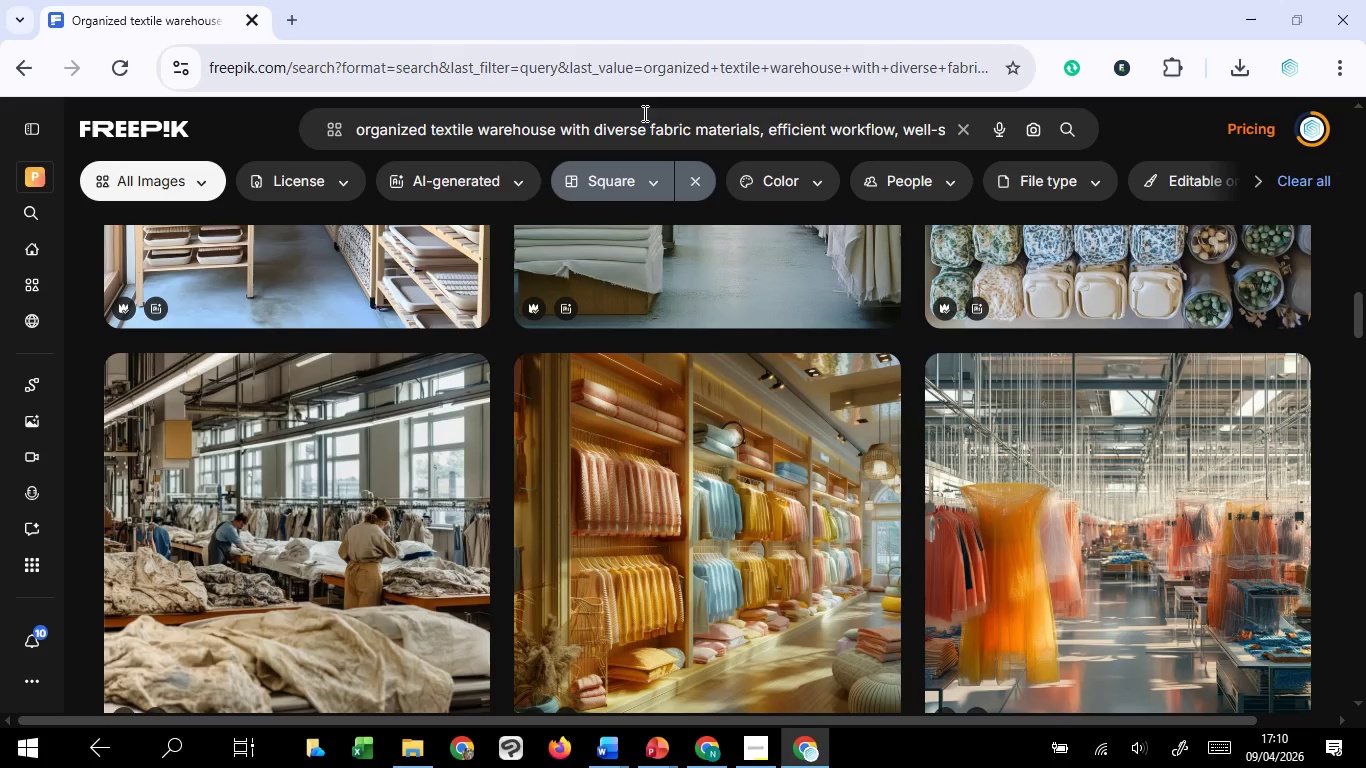 
left_click([649, 128])
 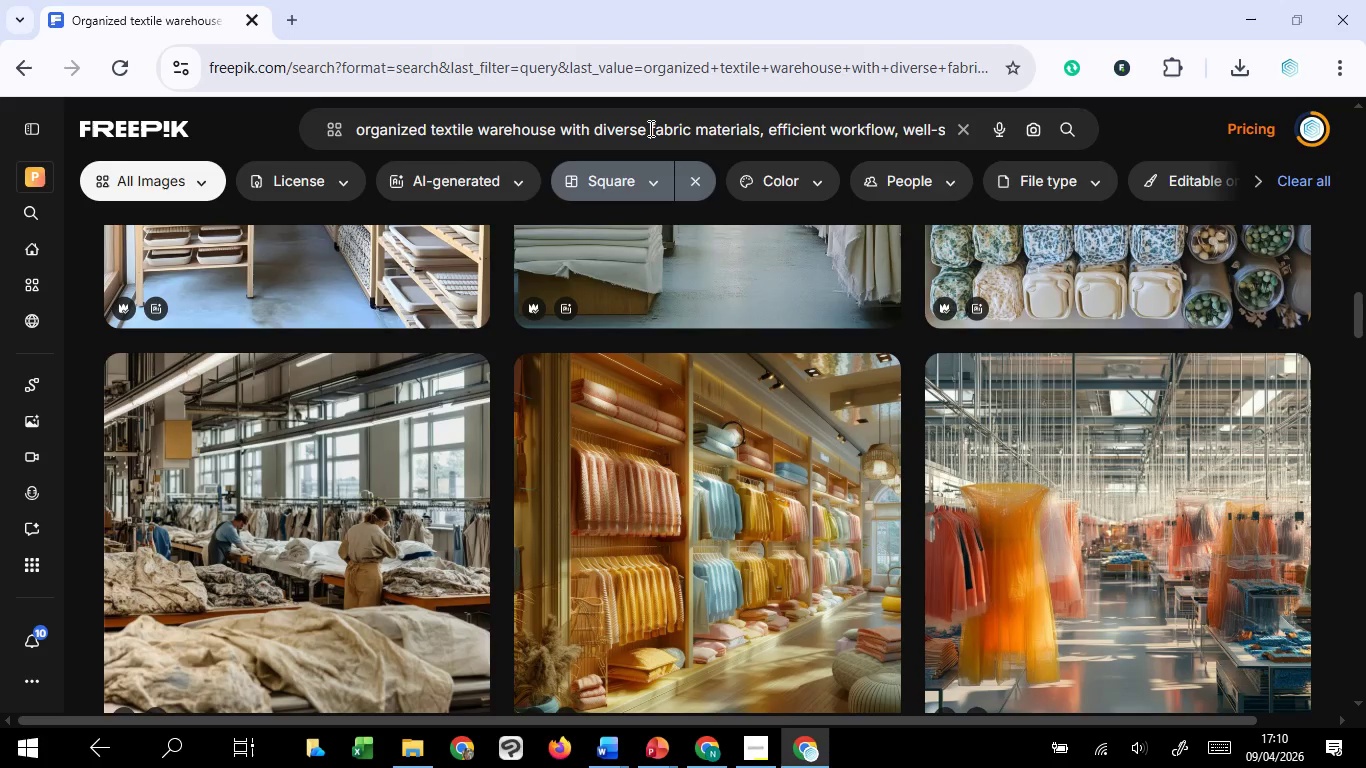 
key(Control+A)
 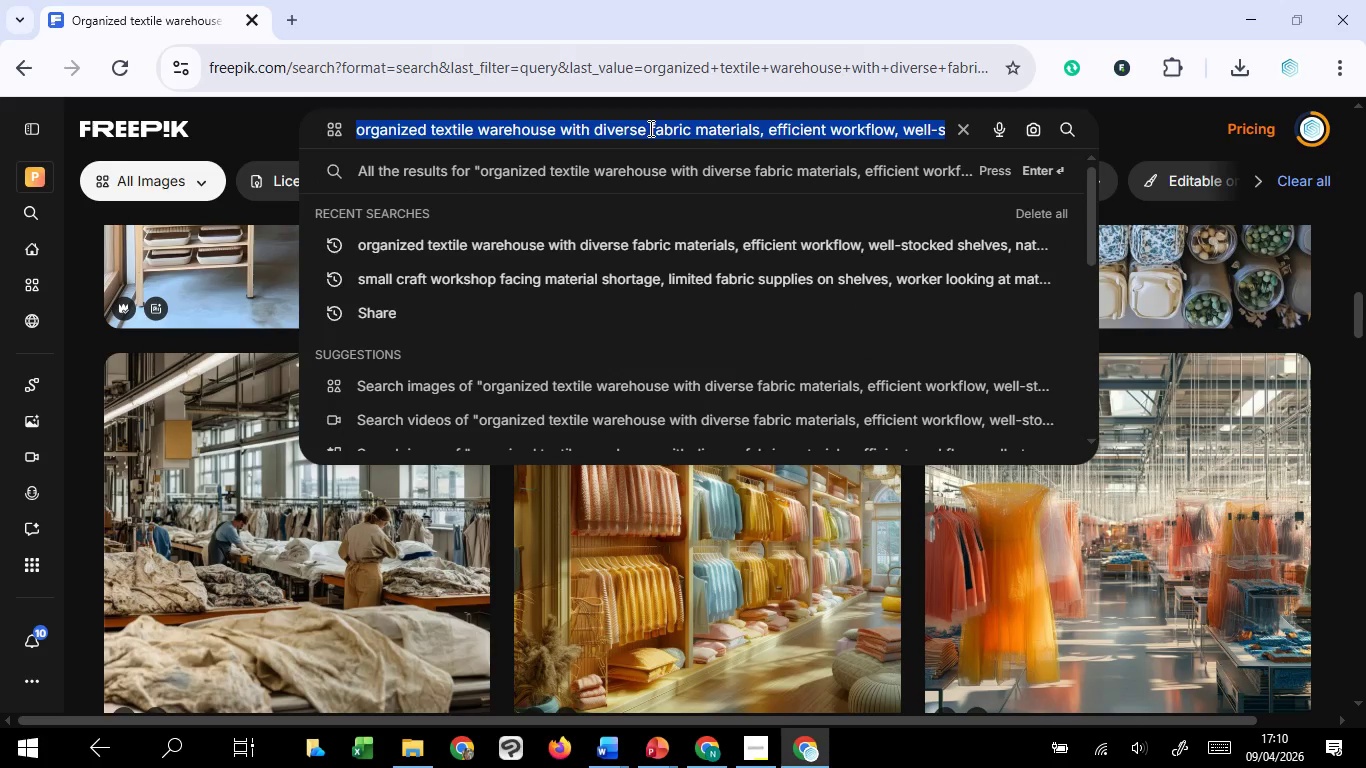 
key(Control+V)
 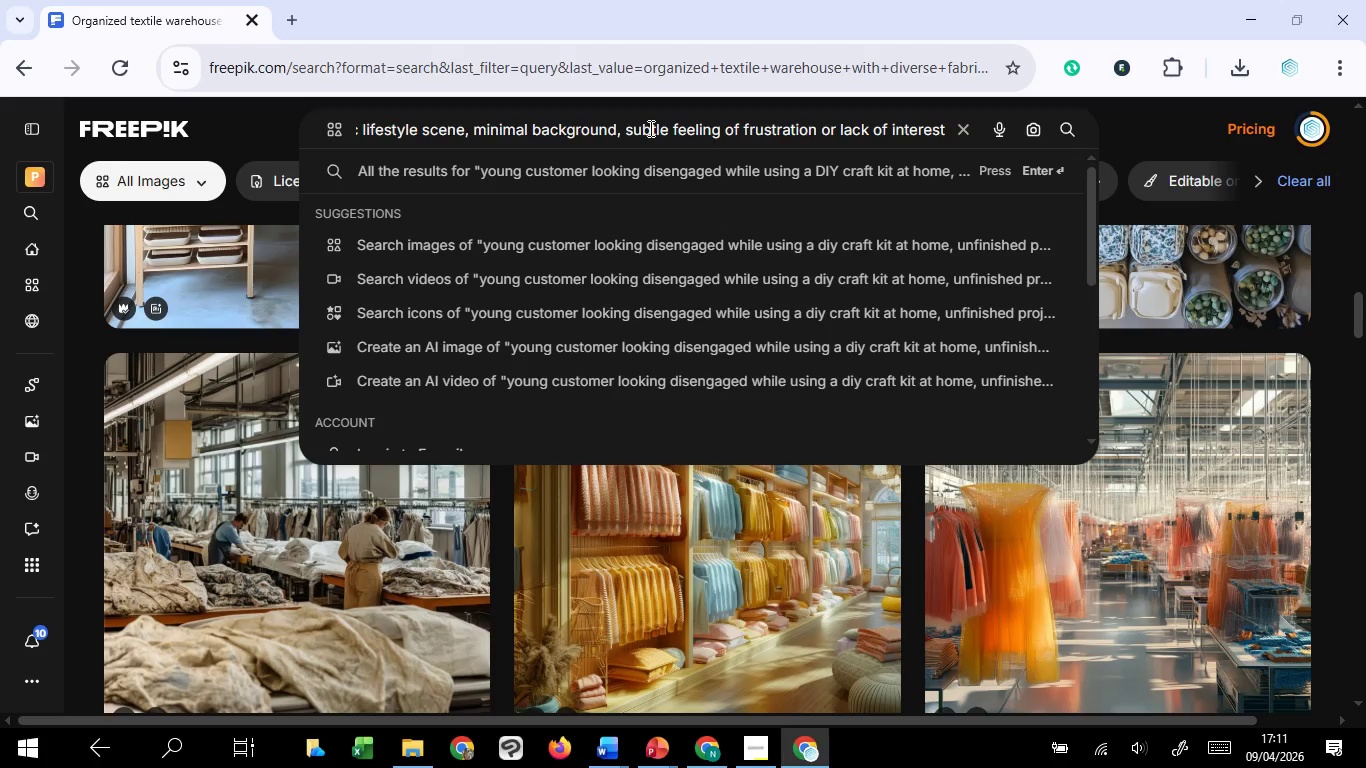 
key(Enter)
 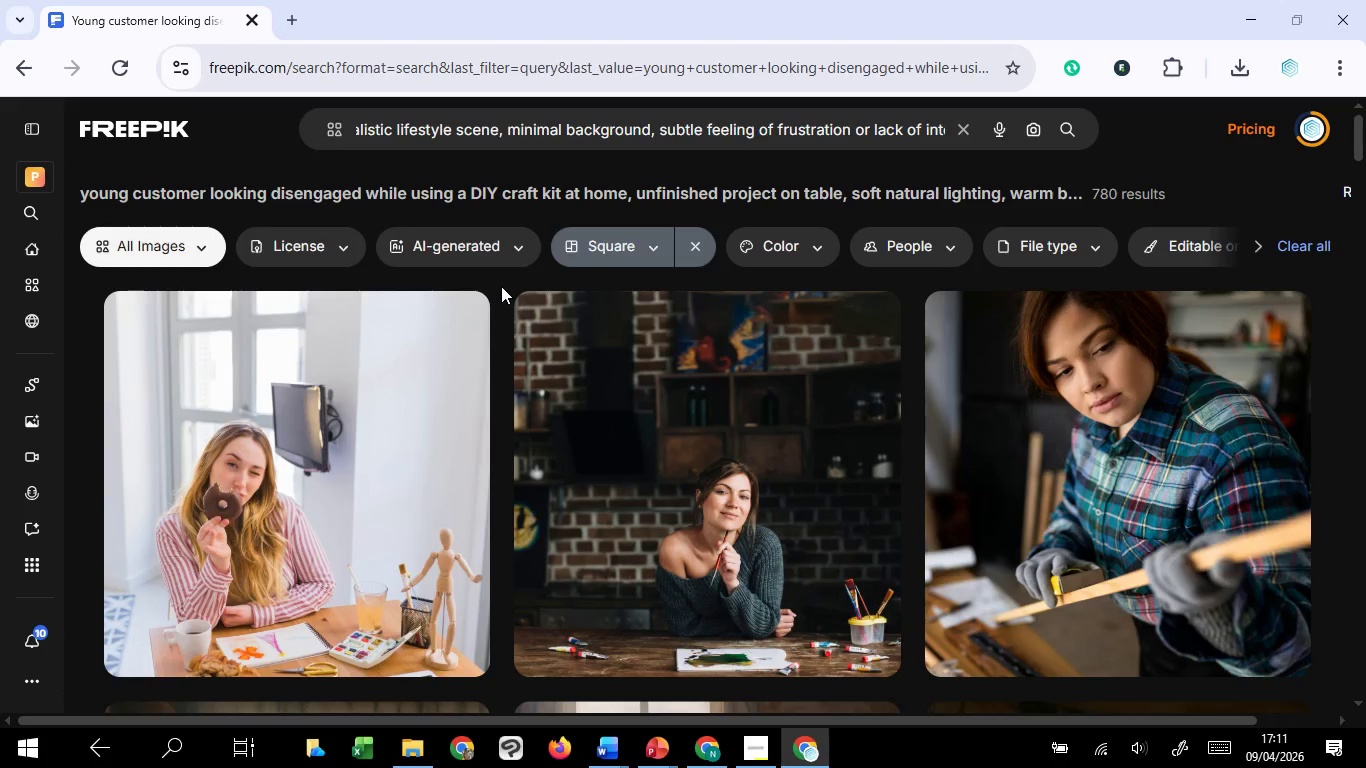 
wait(17.78)
 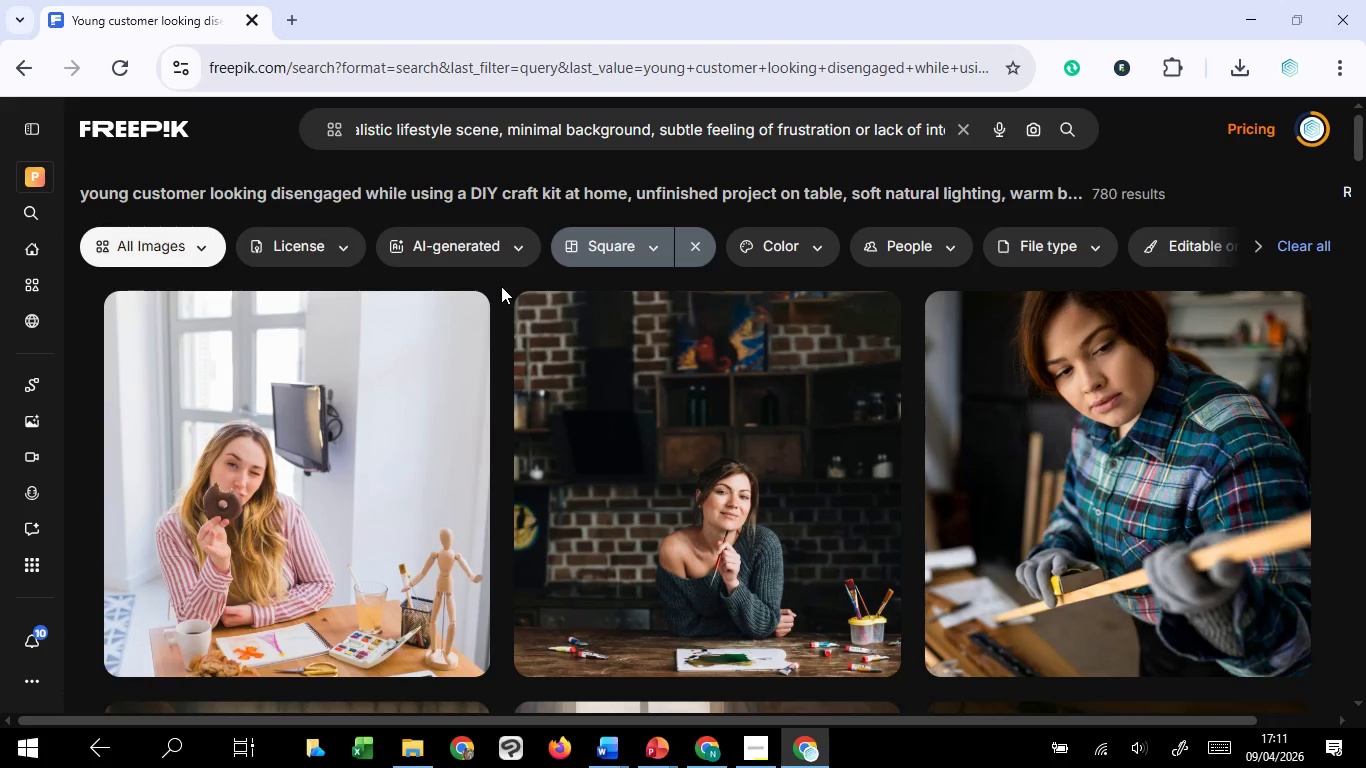 
scroll: coordinate [501, 286], scroll_direction: down, amount: 3.0
 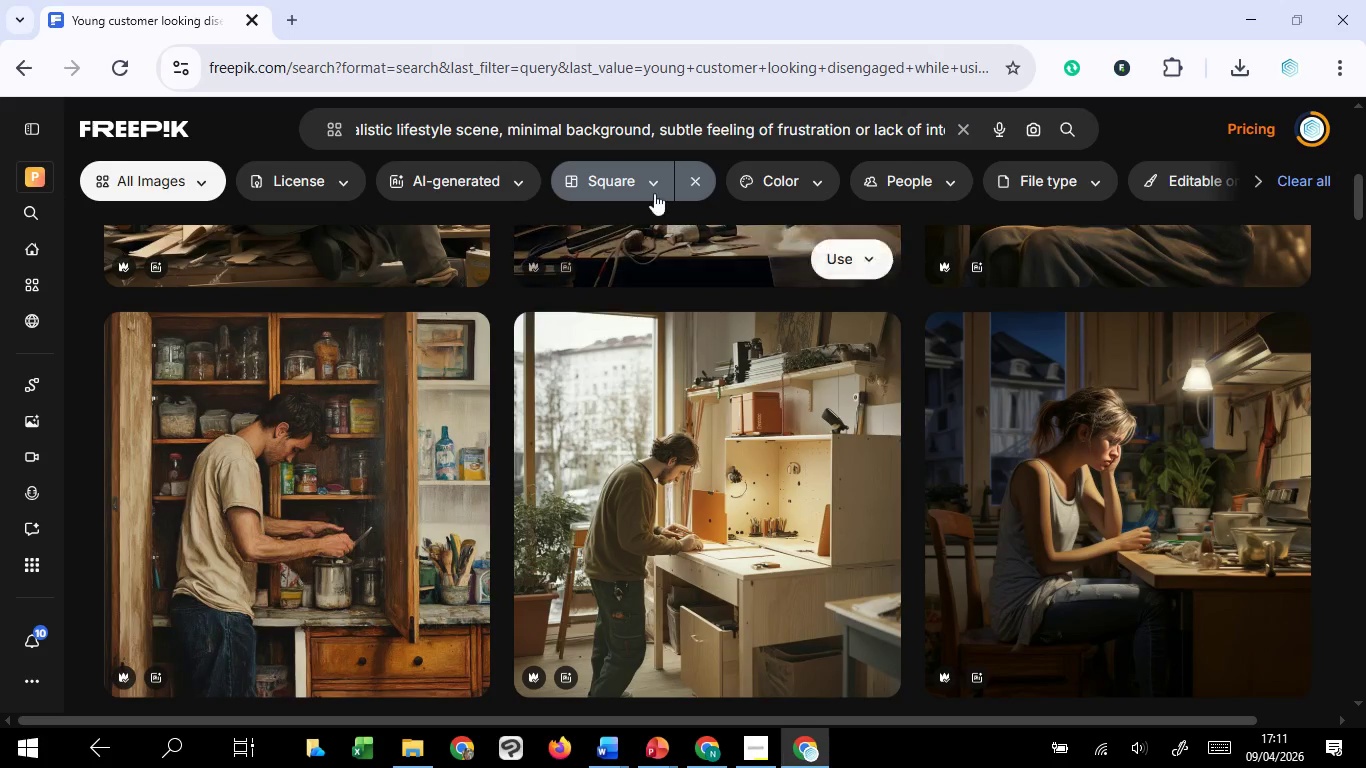 
left_click([692, 182])
 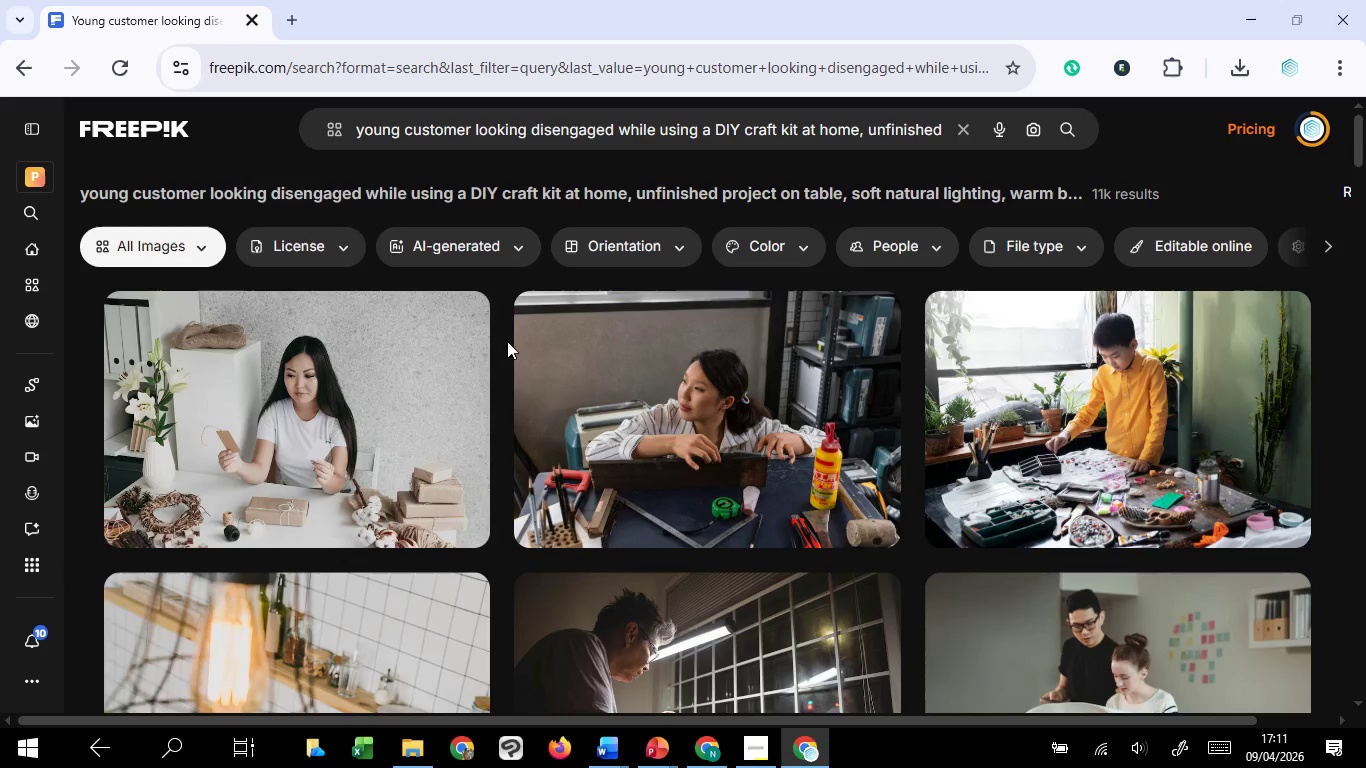 
wait(5.97)
 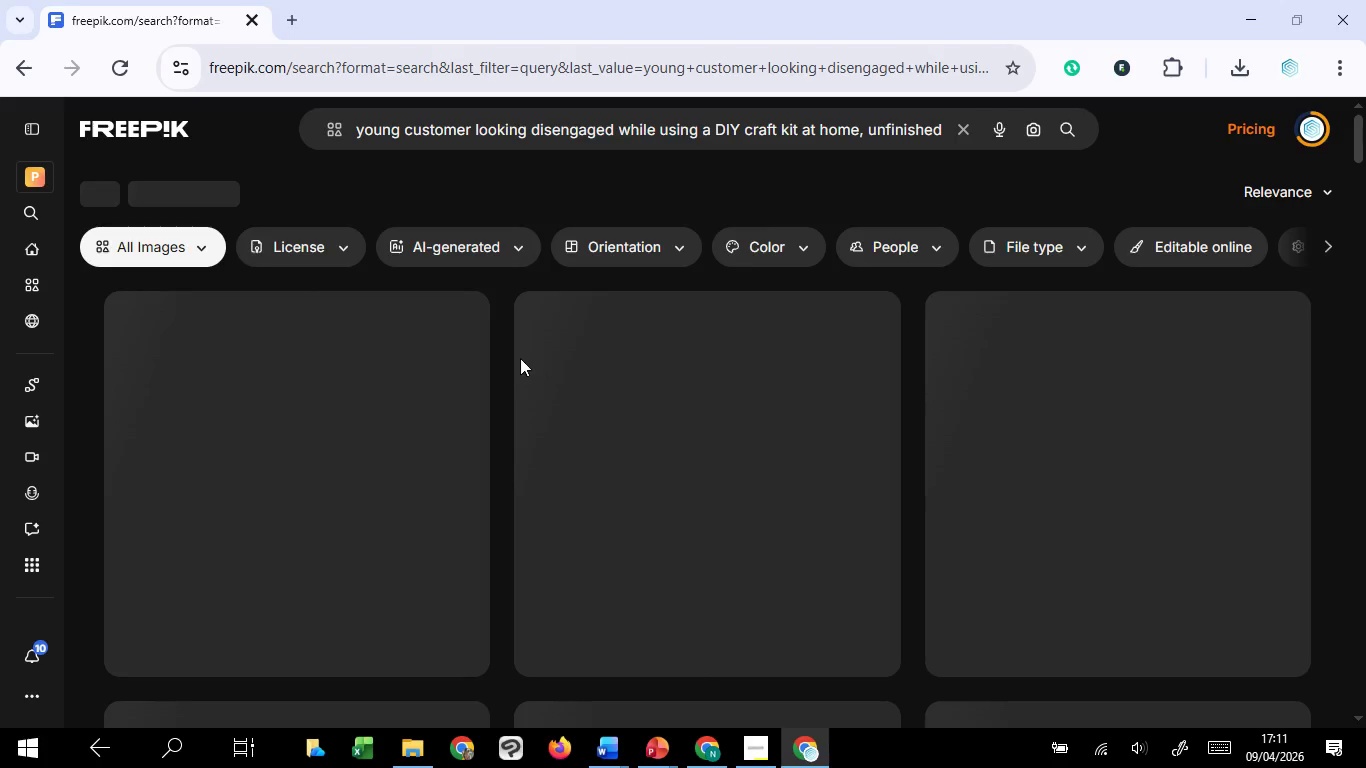 
scroll: coordinate [512, 329], scroll_direction: down, amount: 12.0
 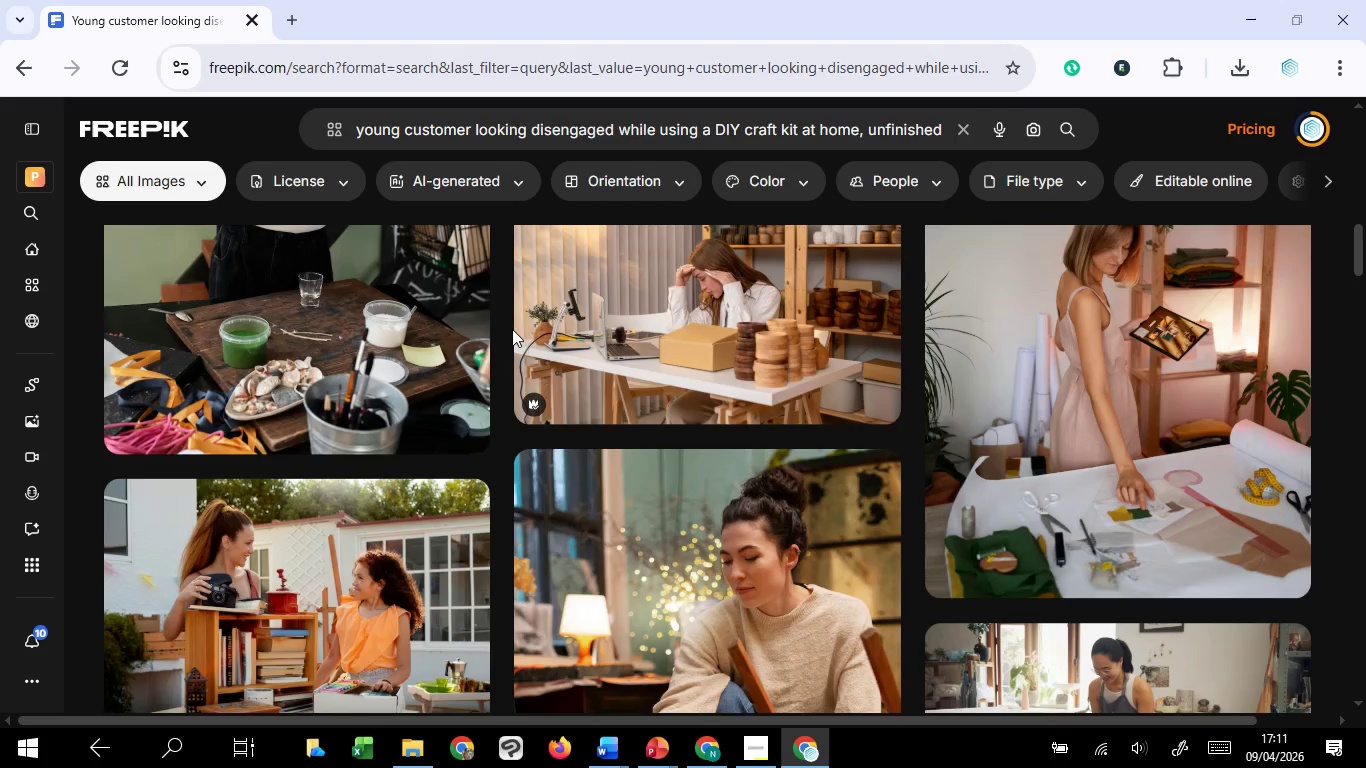 
scroll: coordinate [512, 329], scroll_direction: up, amount: 1.0
 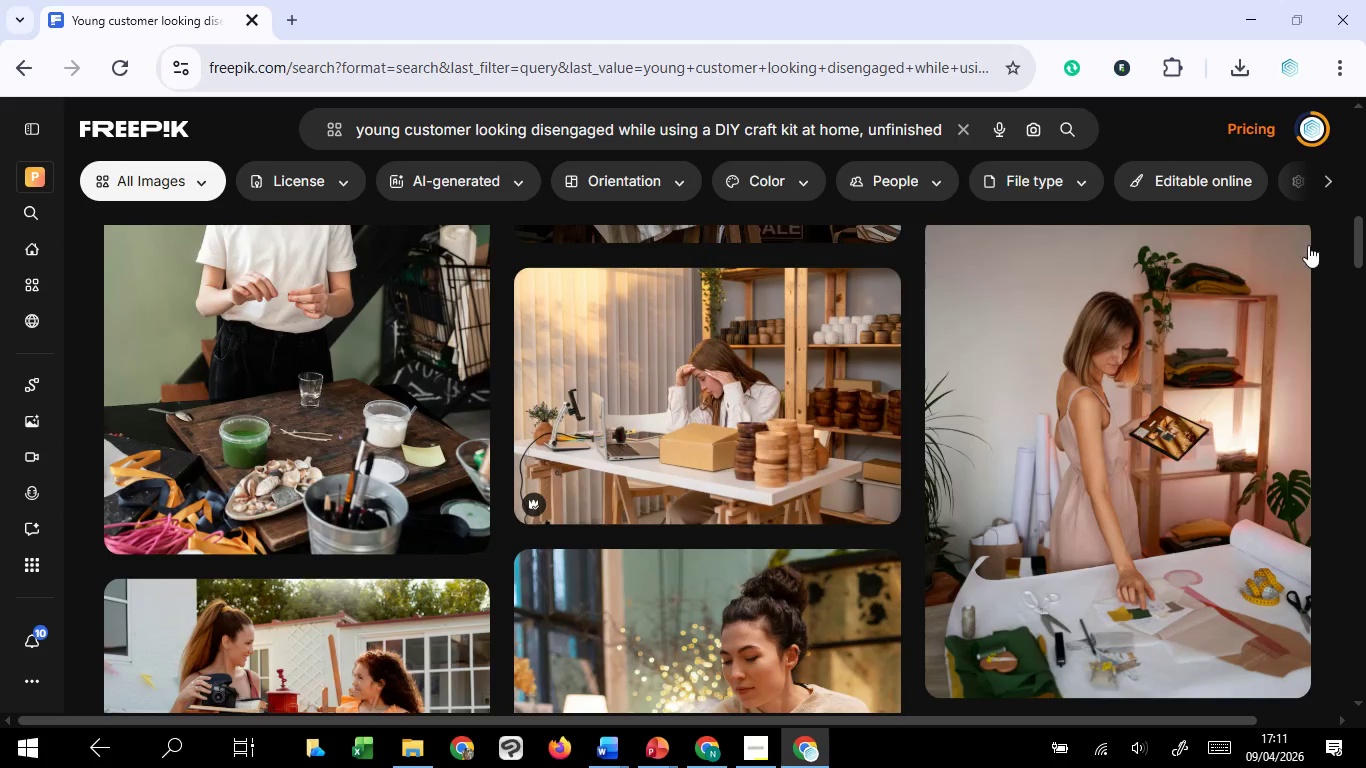 
left_click([1300, 244])
 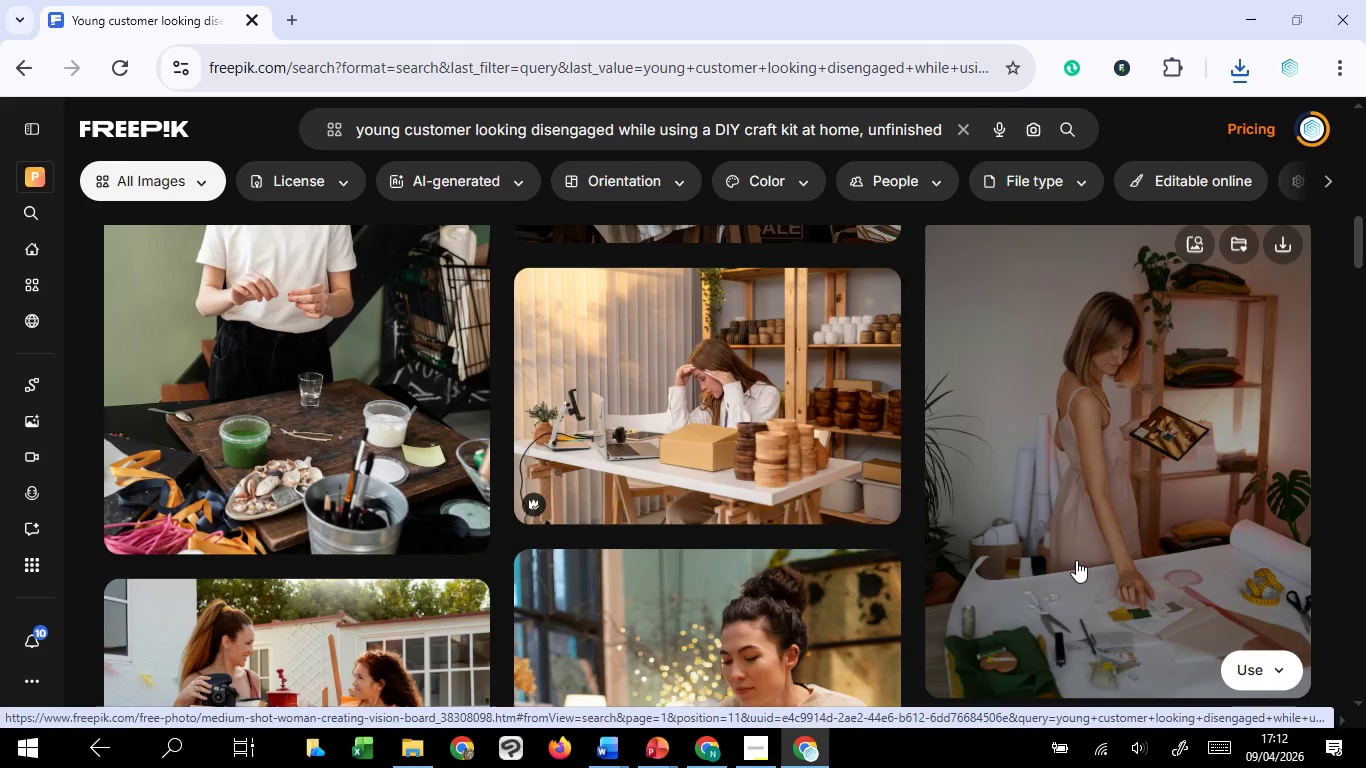 
wait(58.19)
 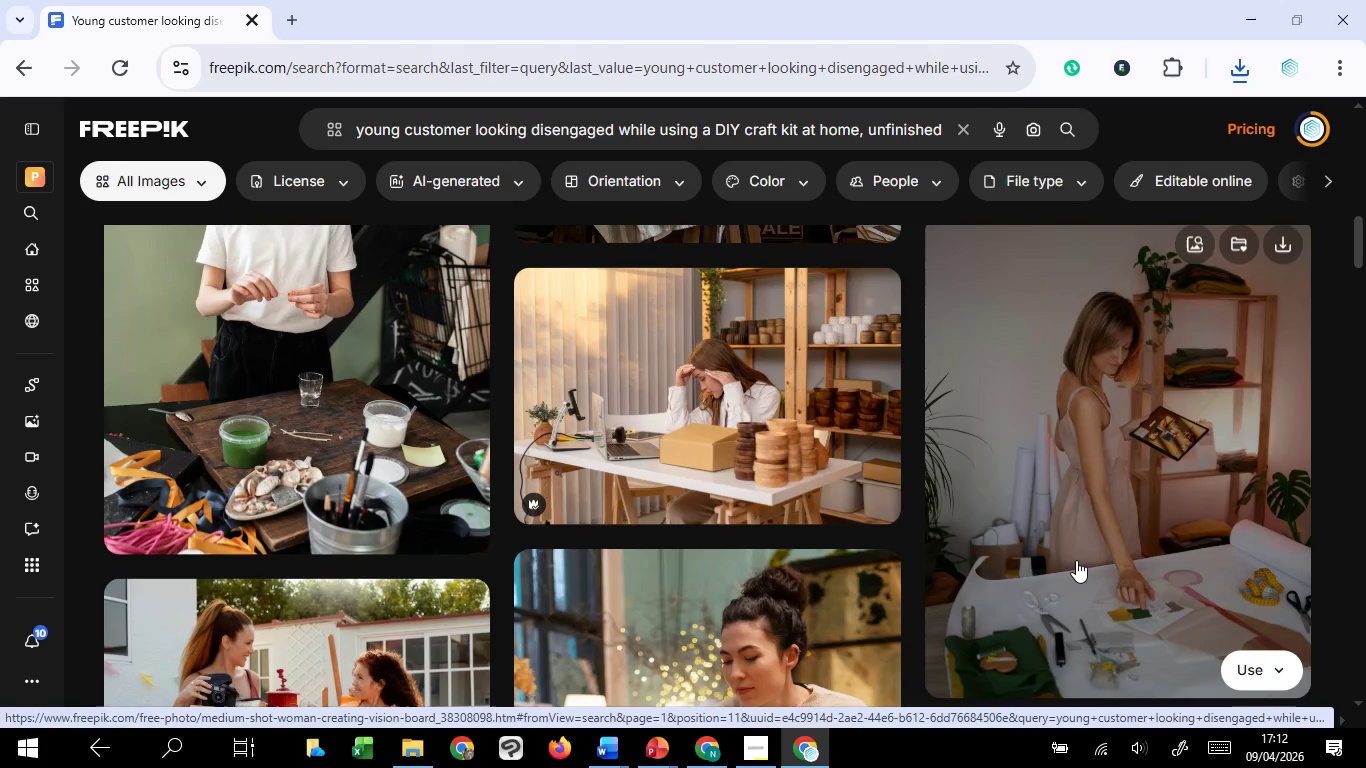 
left_click([1247, 71])
 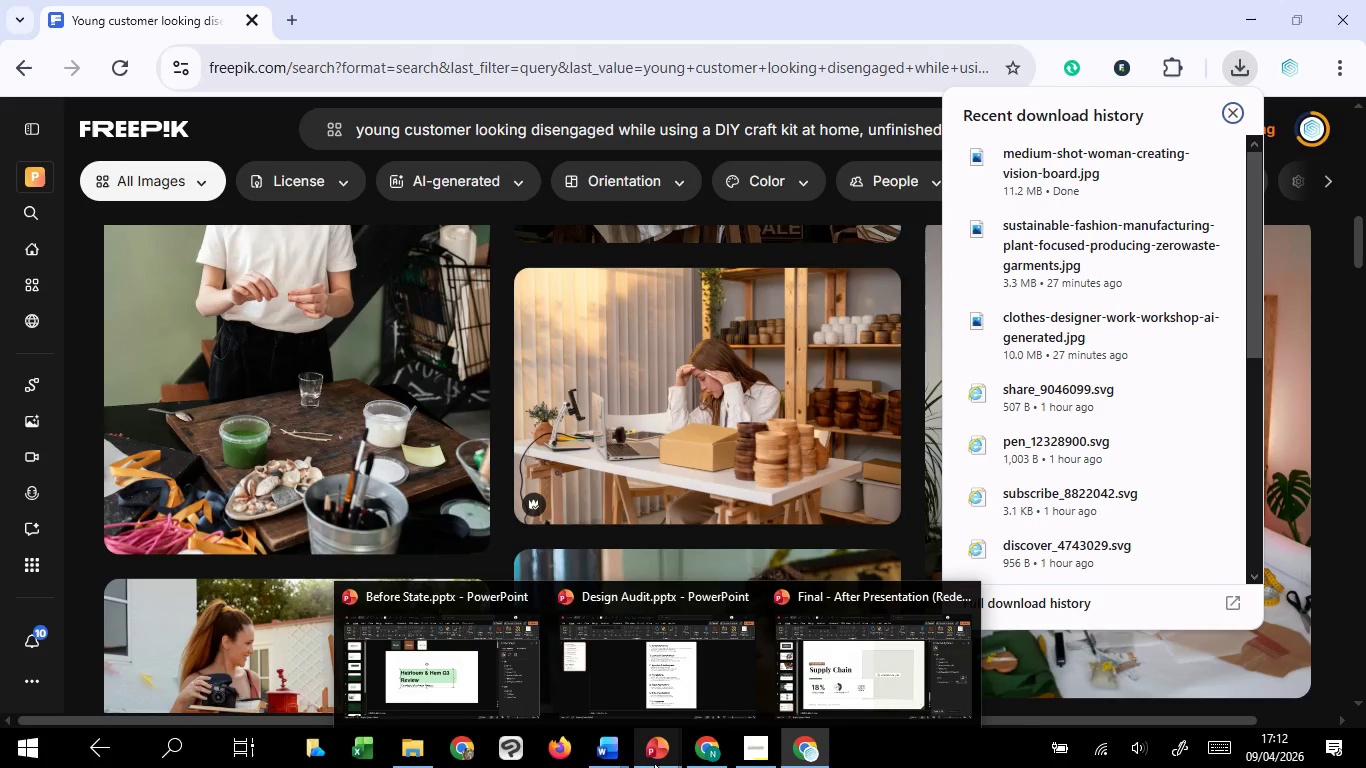 
left_click([830, 655])
 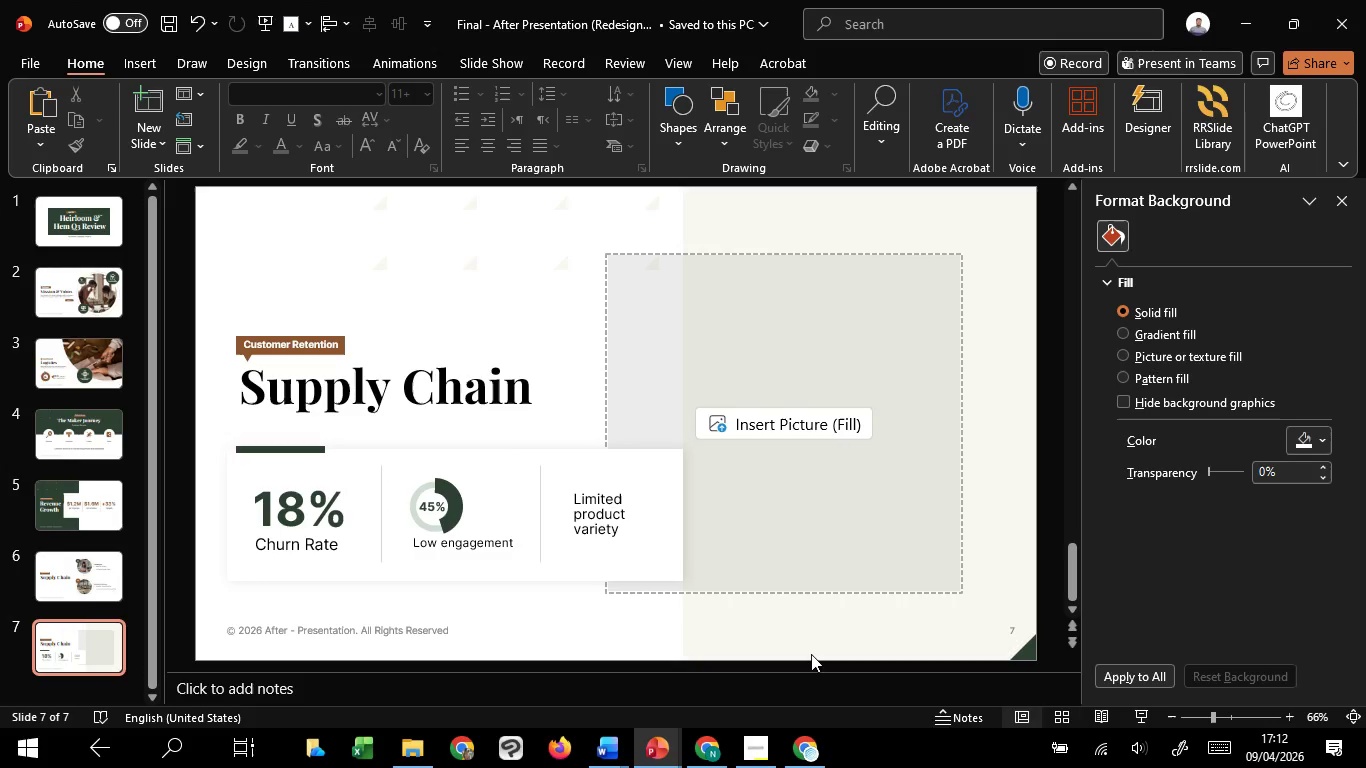 
wait(8.28)
 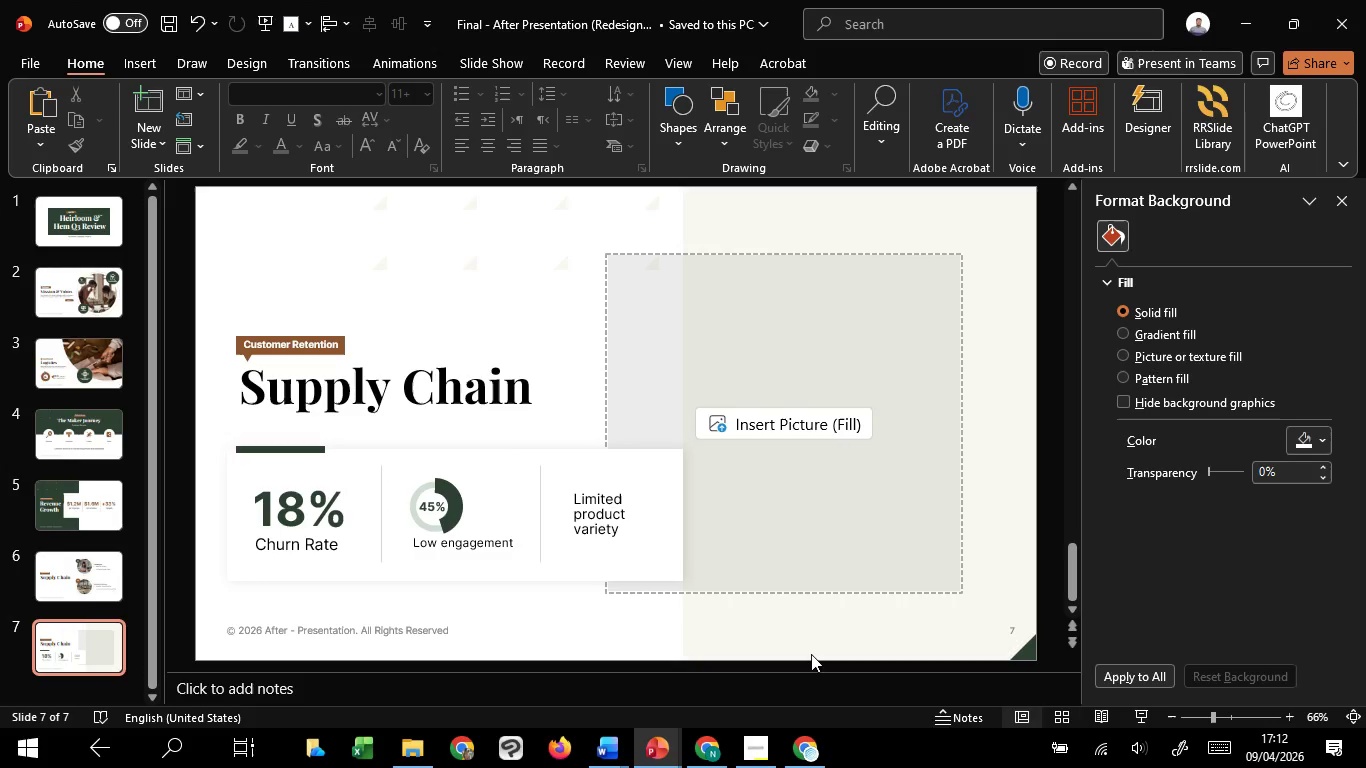 
left_click([841, 427])
 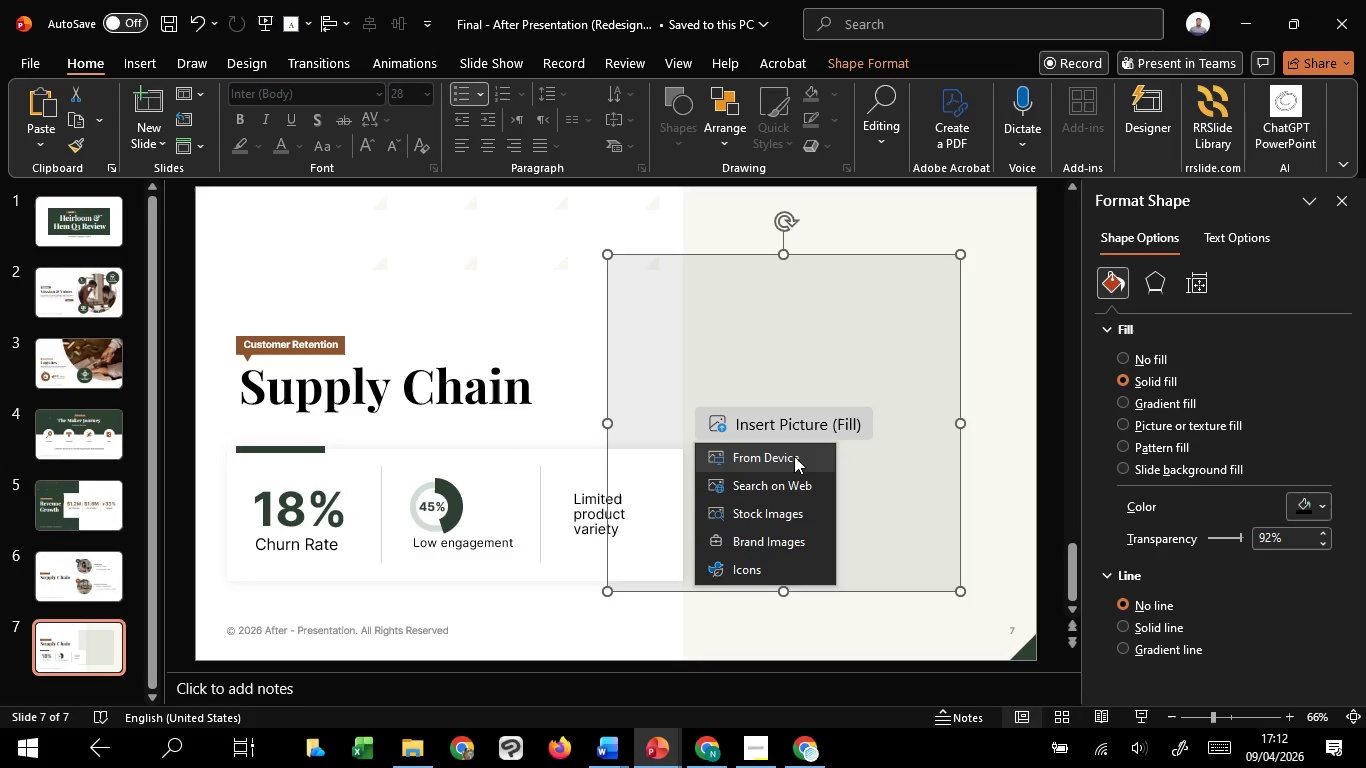 
left_click([794, 456])
 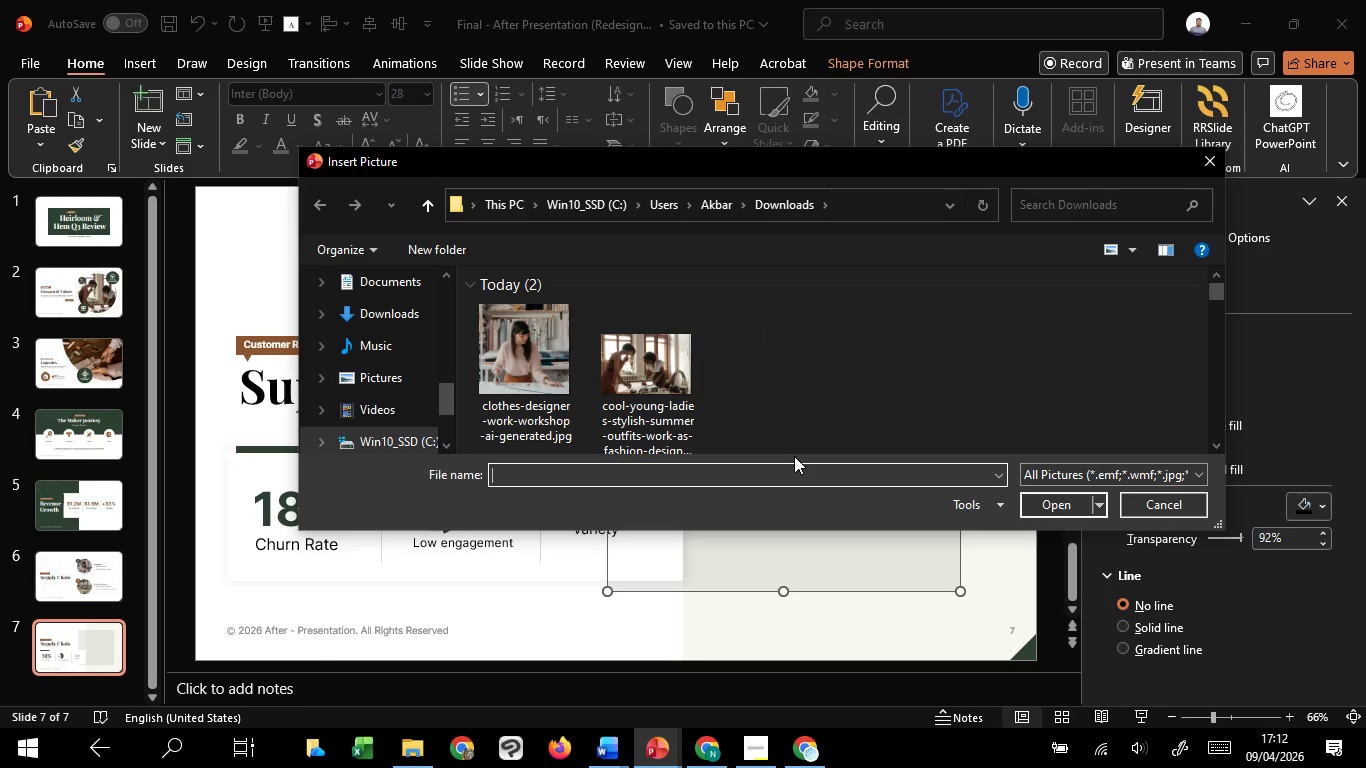 
wait(12.67)
 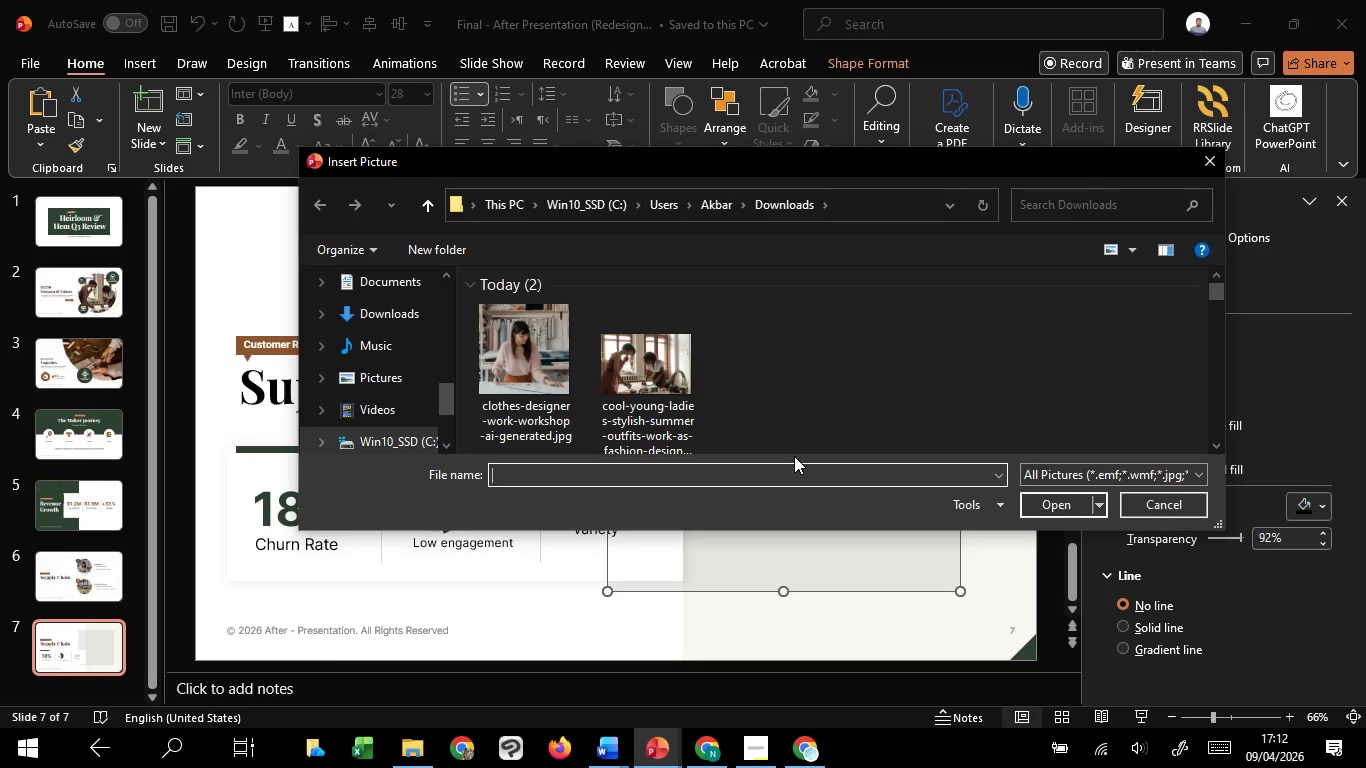 
mouse_move([723, 454])
 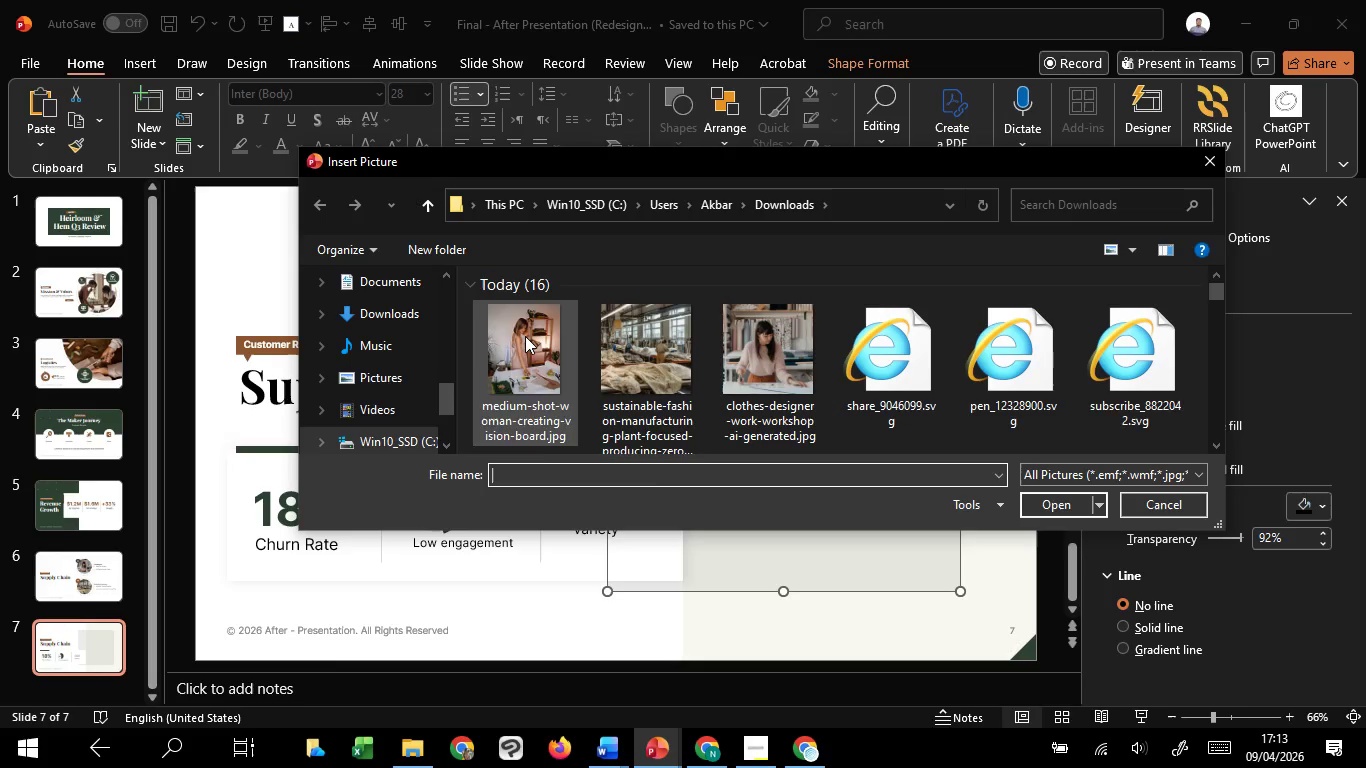 
left_click([525, 336])
 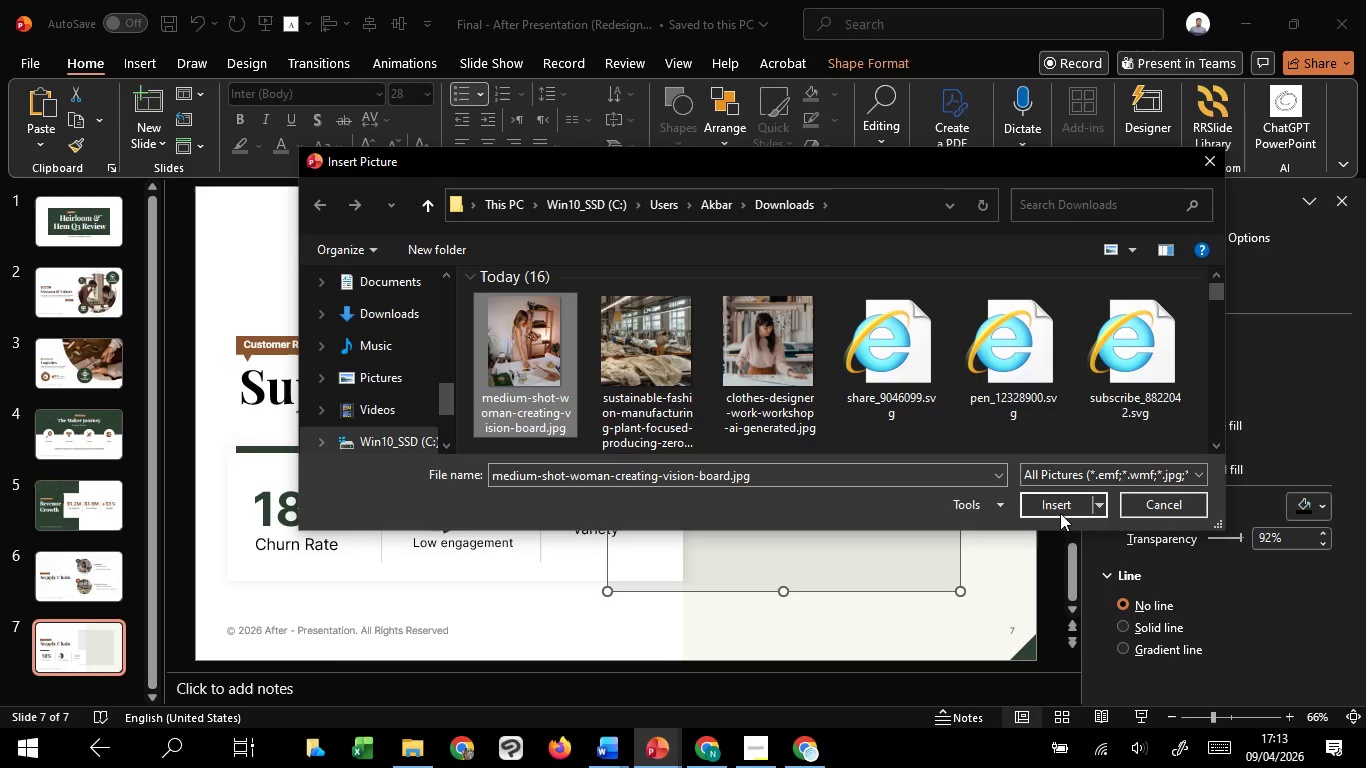 
left_click([1051, 500])
 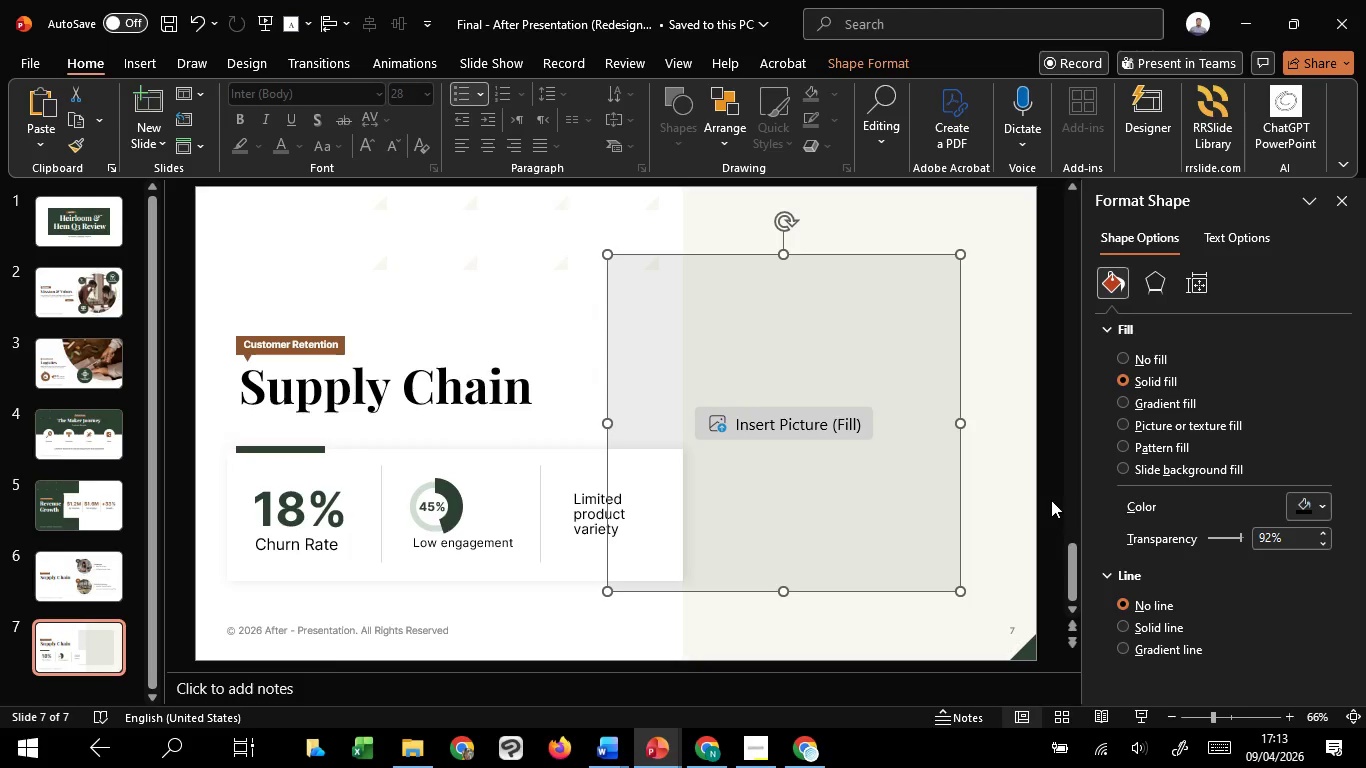 
wait(8.19)
 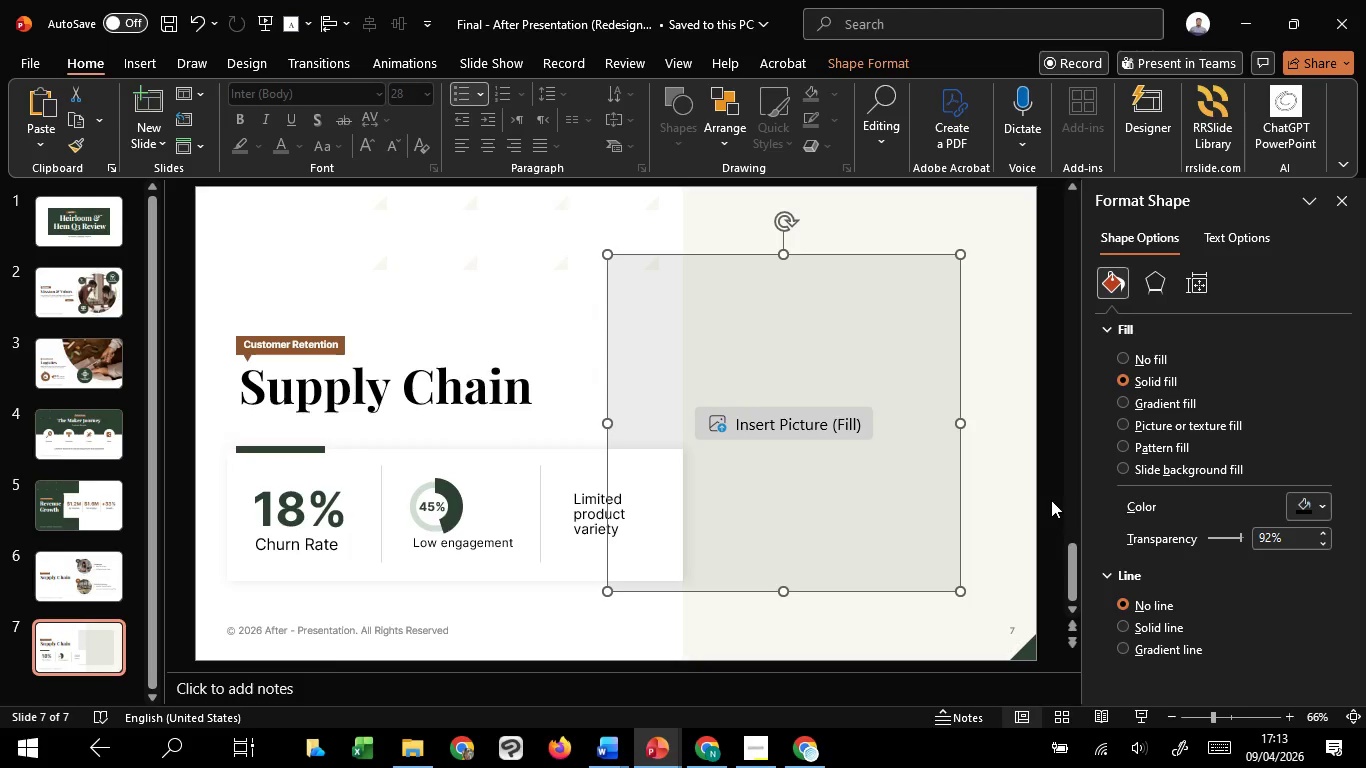 
left_click([1047, 399])
 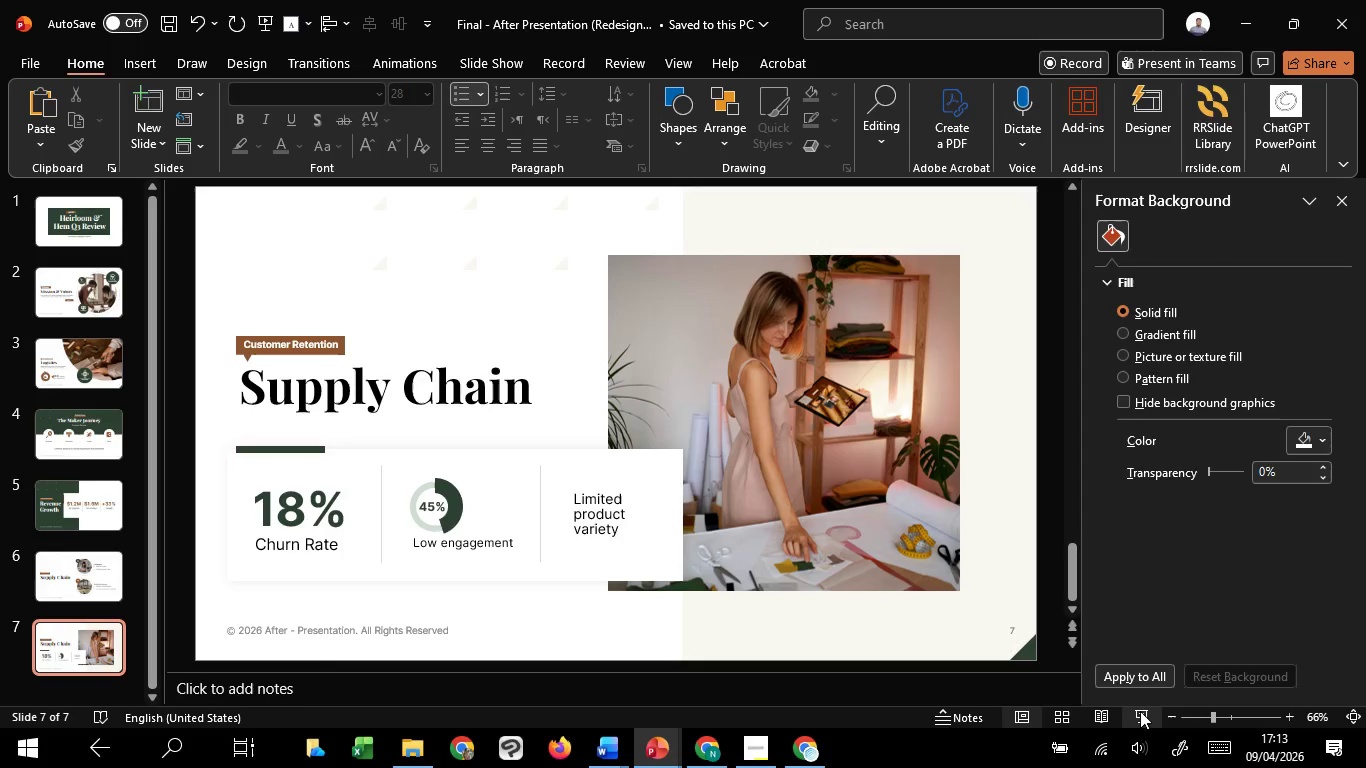 
left_click([1141, 712])
 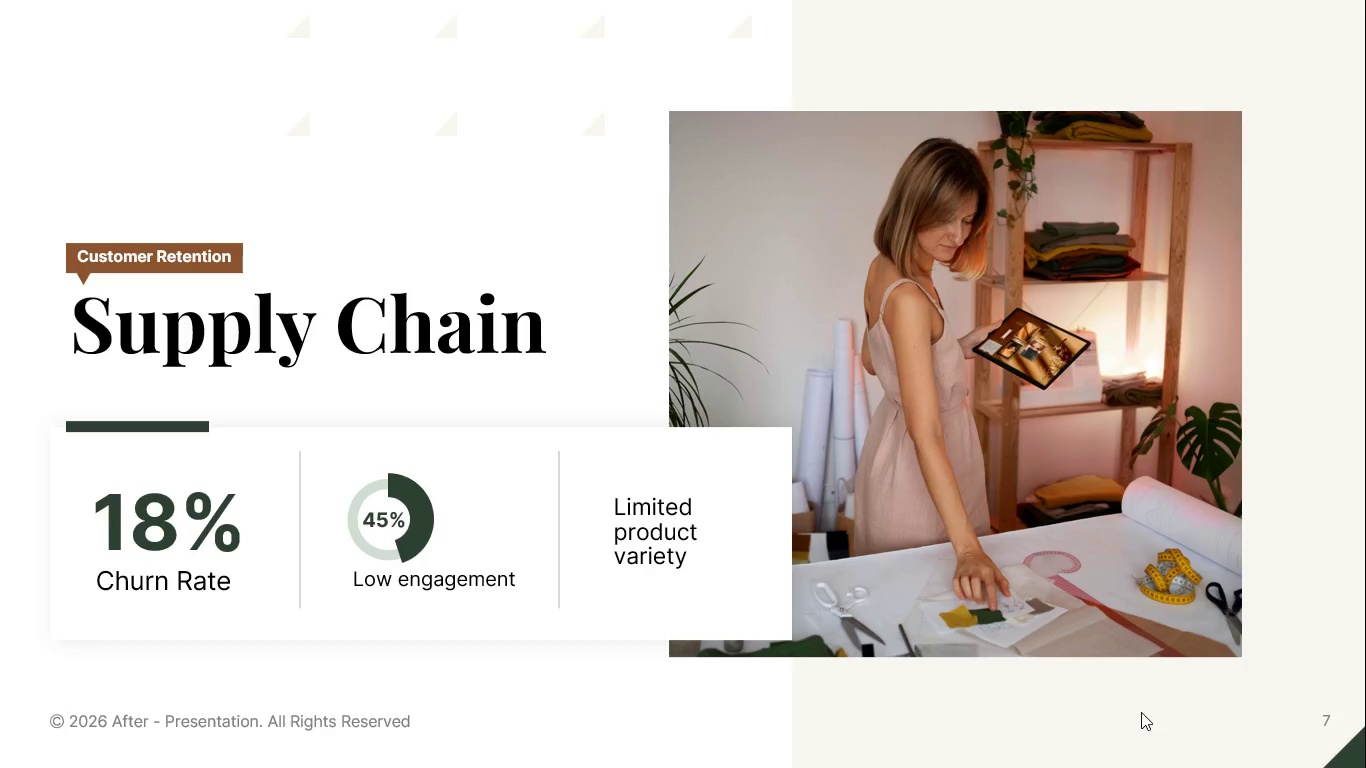 
key(Escape)
 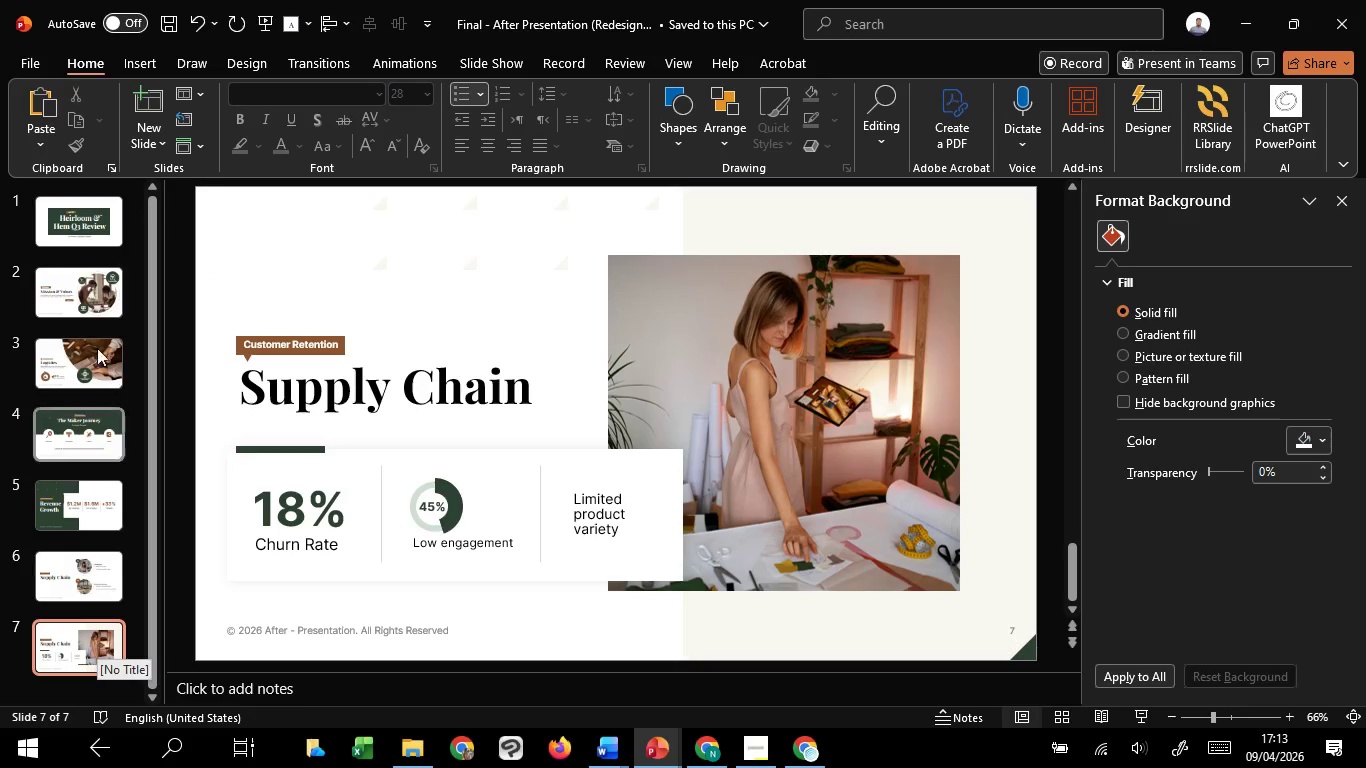 
left_click([152, 134])
 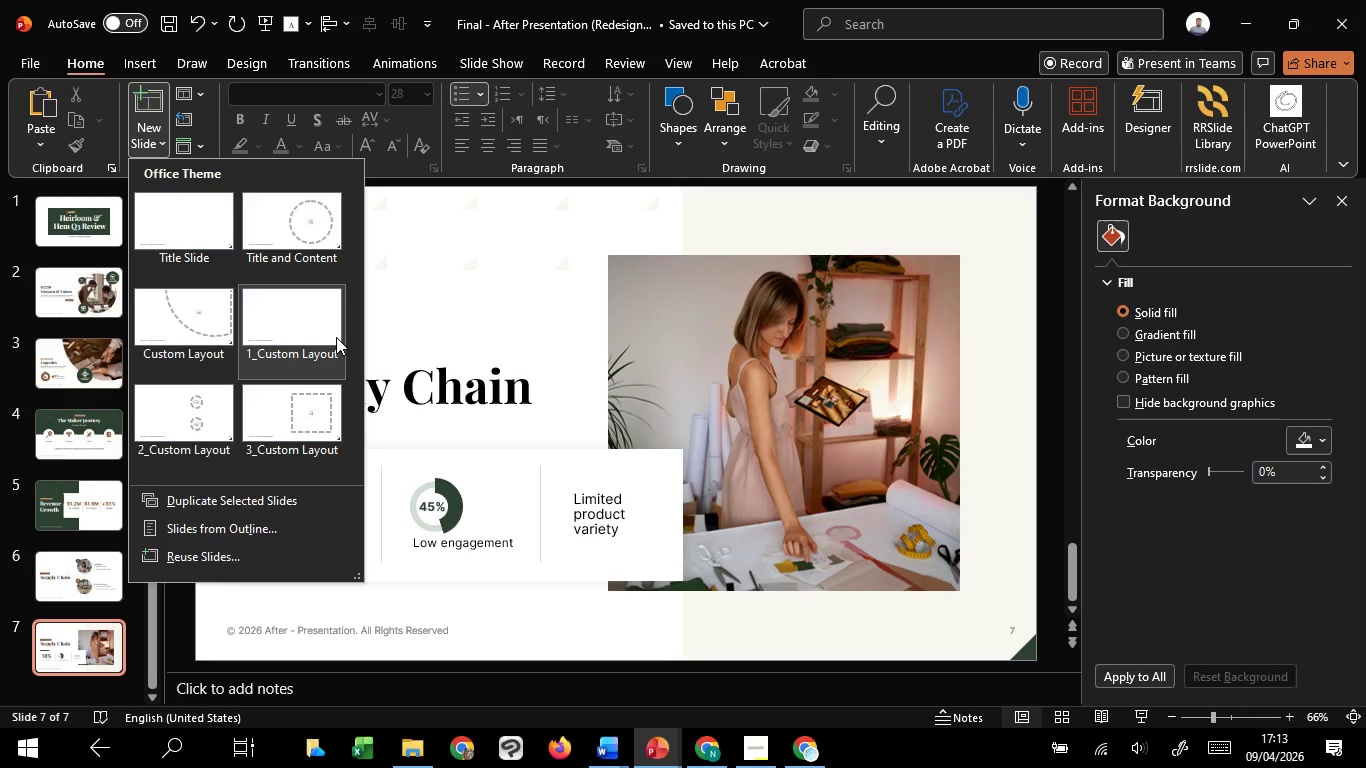 
left_click([336, 337])
 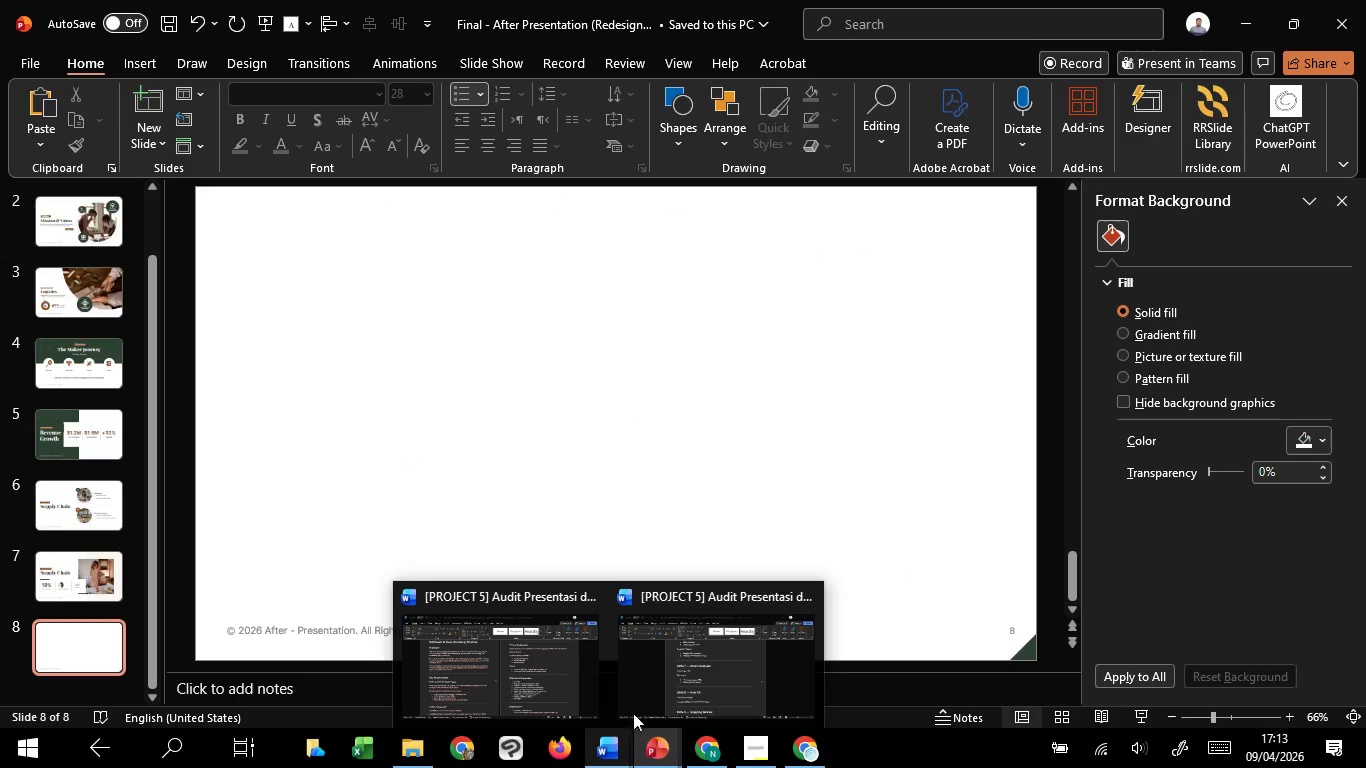 
left_click([660, 652])
 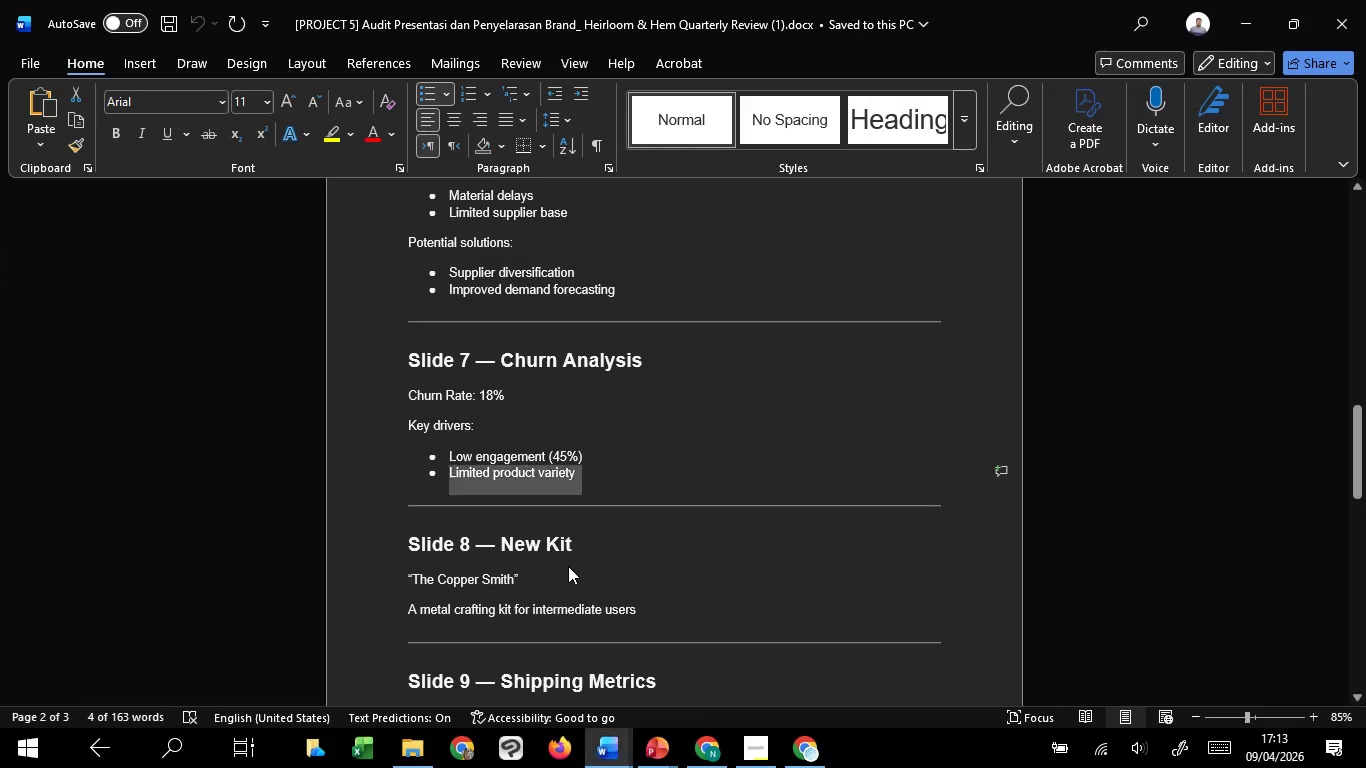 
scroll: coordinate [568, 566], scroll_direction: down, amount: 1.0
 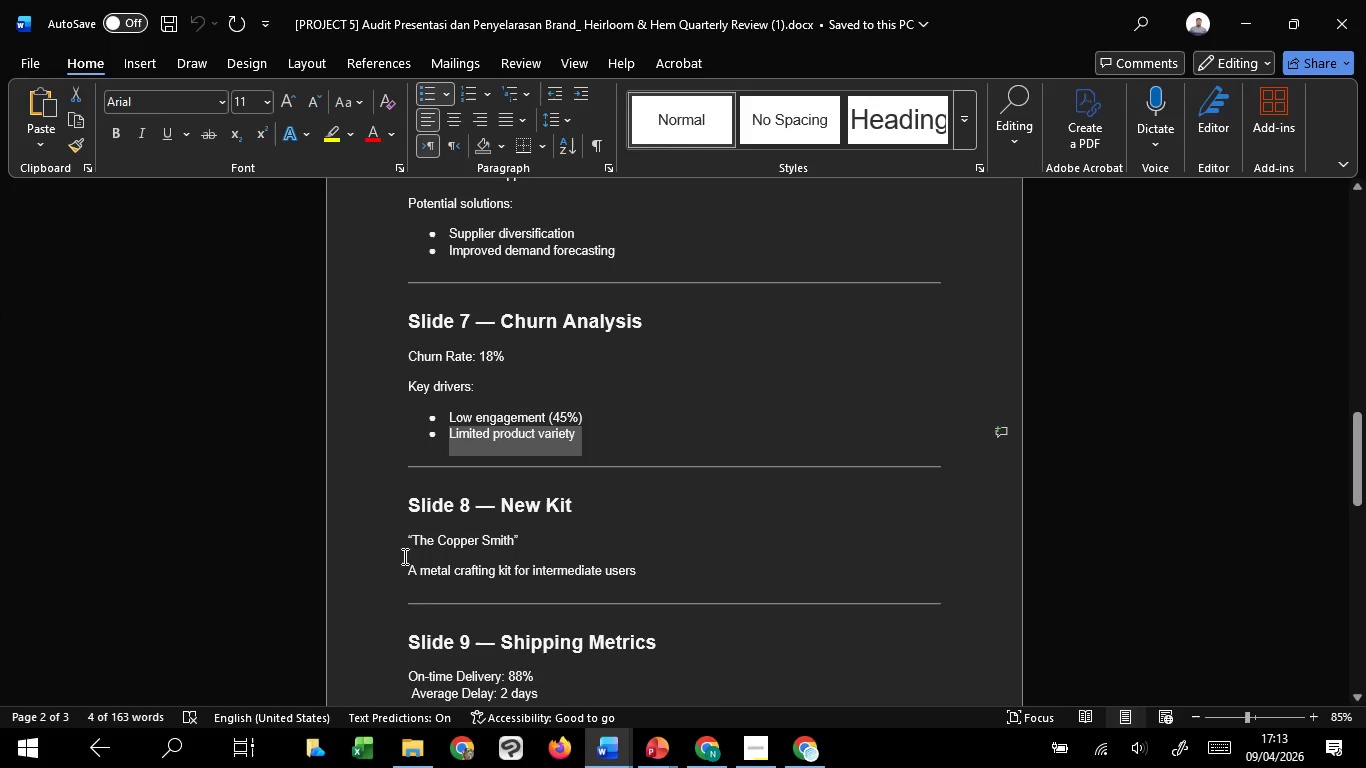 
left_click([385, 549])
 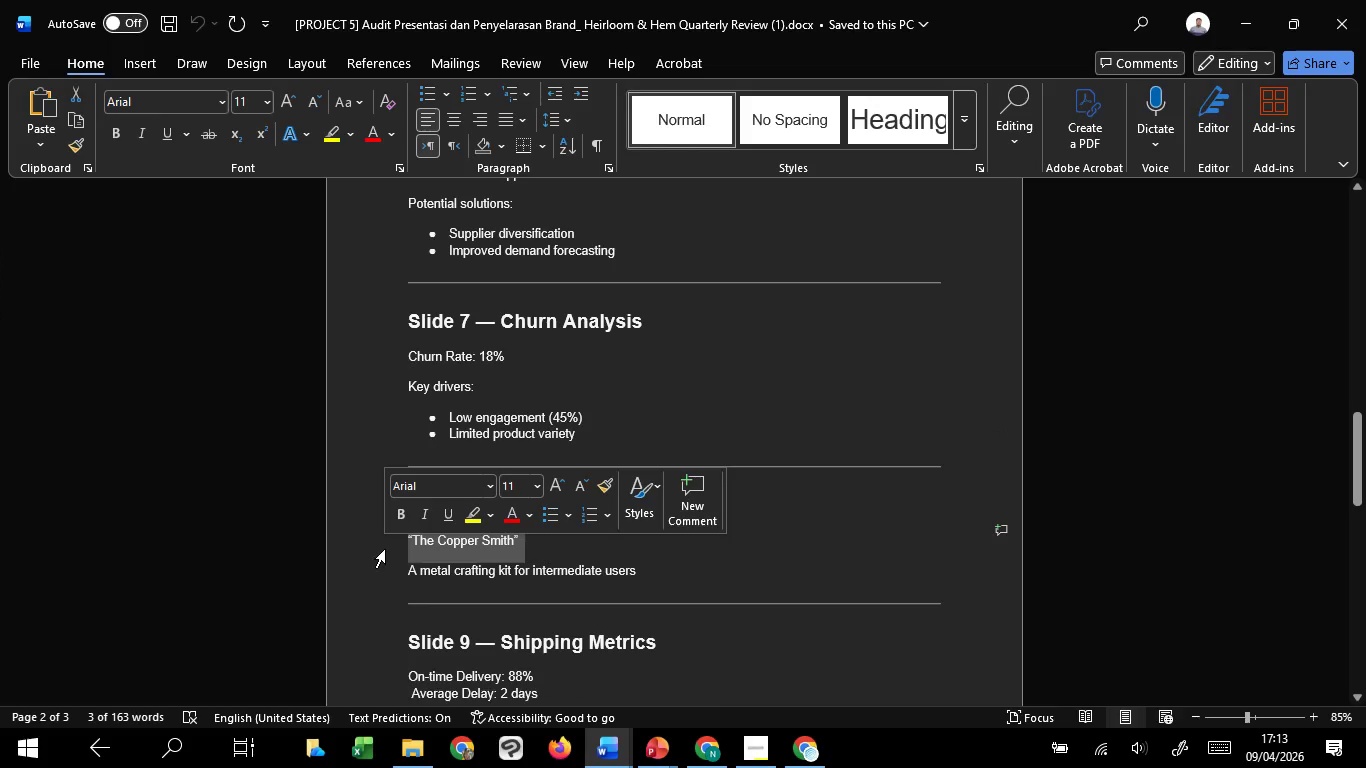 
left_click([343, 529])
 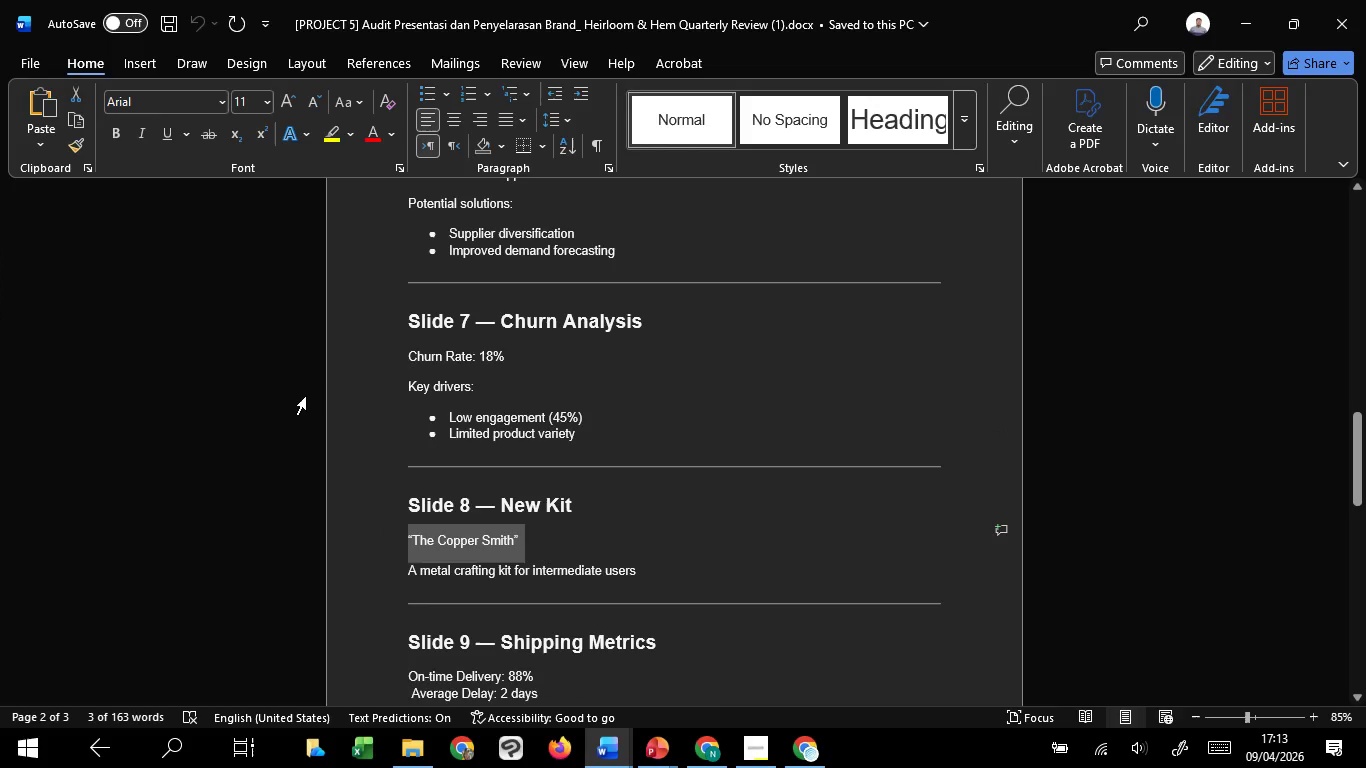 
left_click([306, 396])
 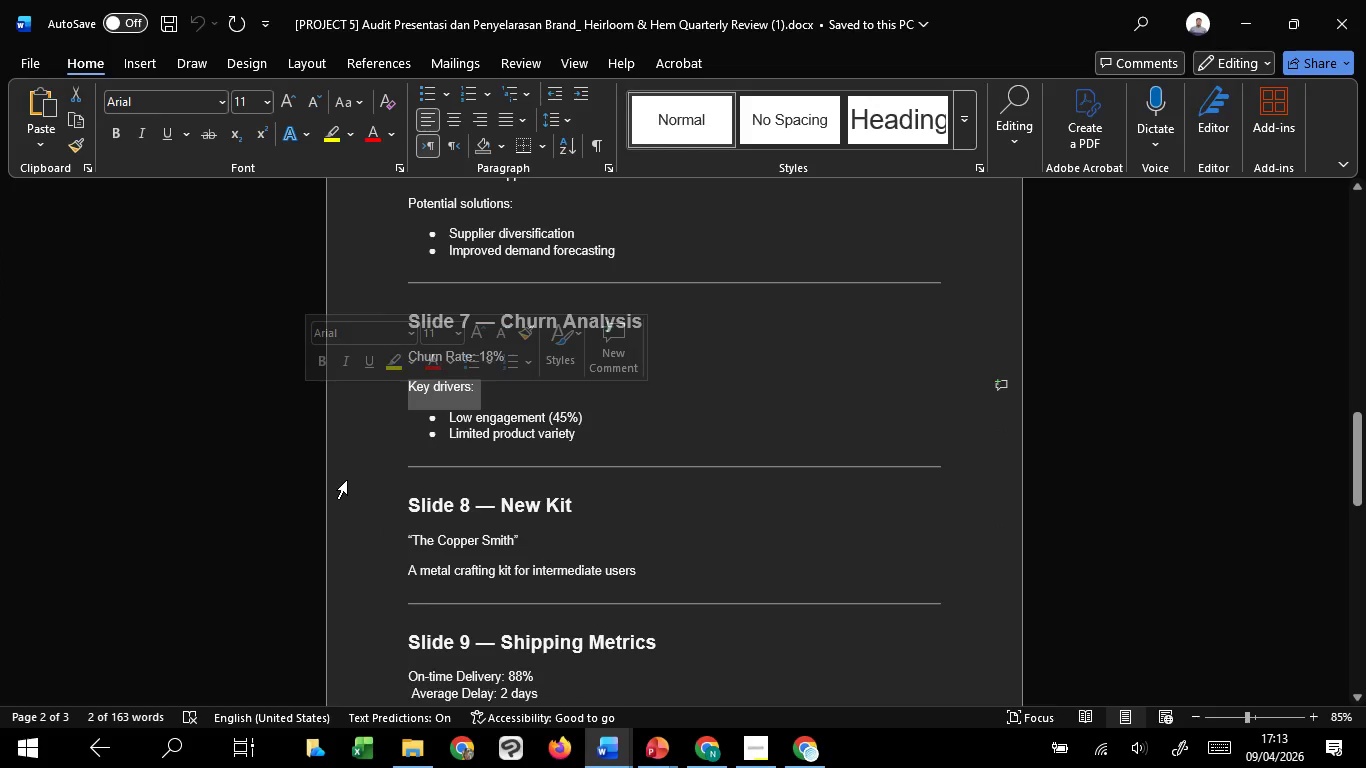 
left_click([347, 480])
 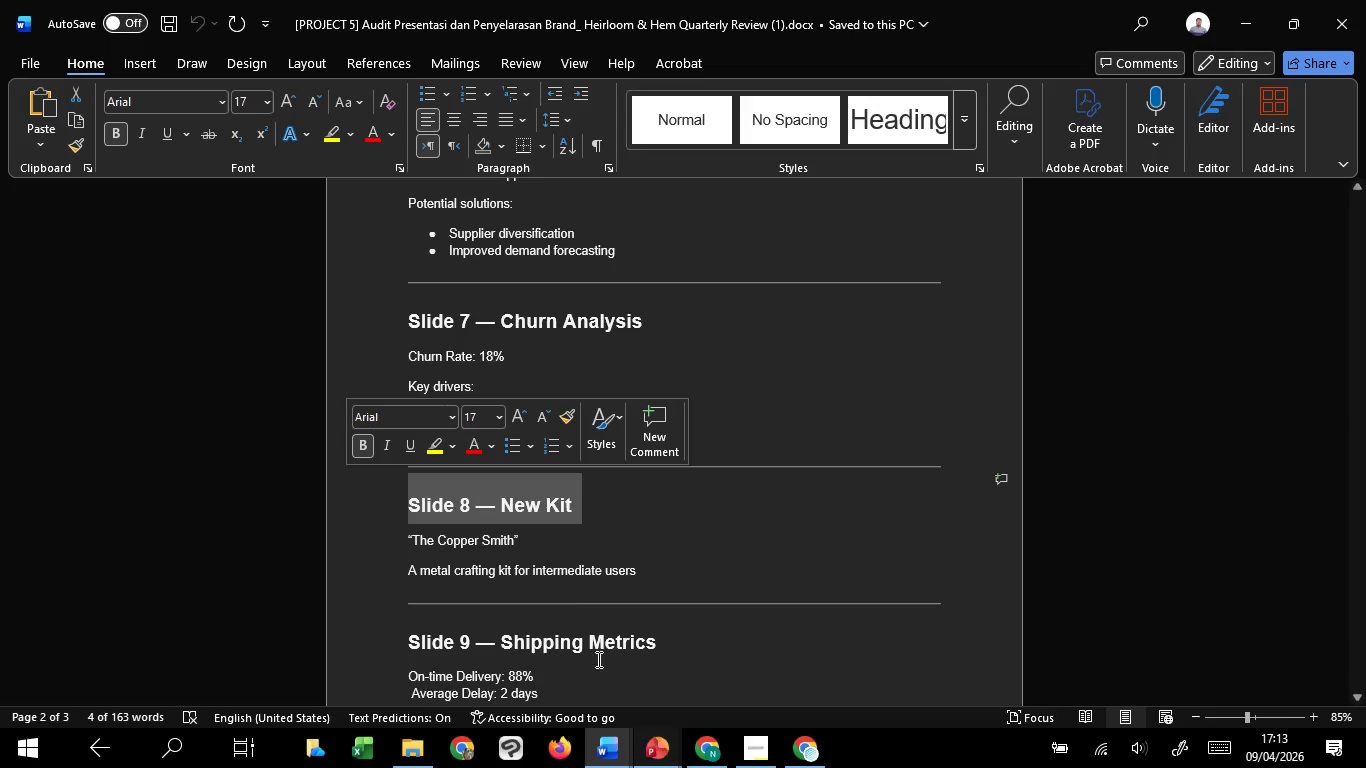 
left_click([547, 542])
 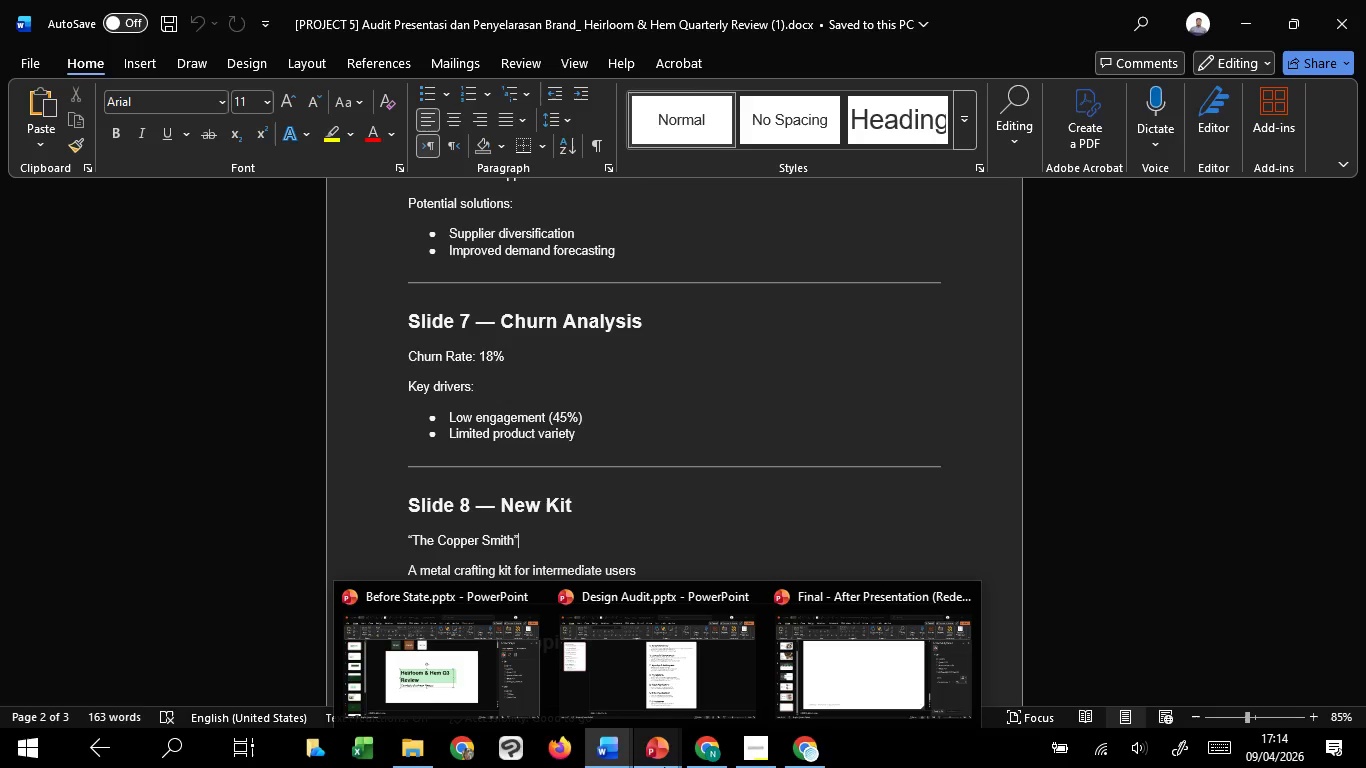 
wait(34.76)
 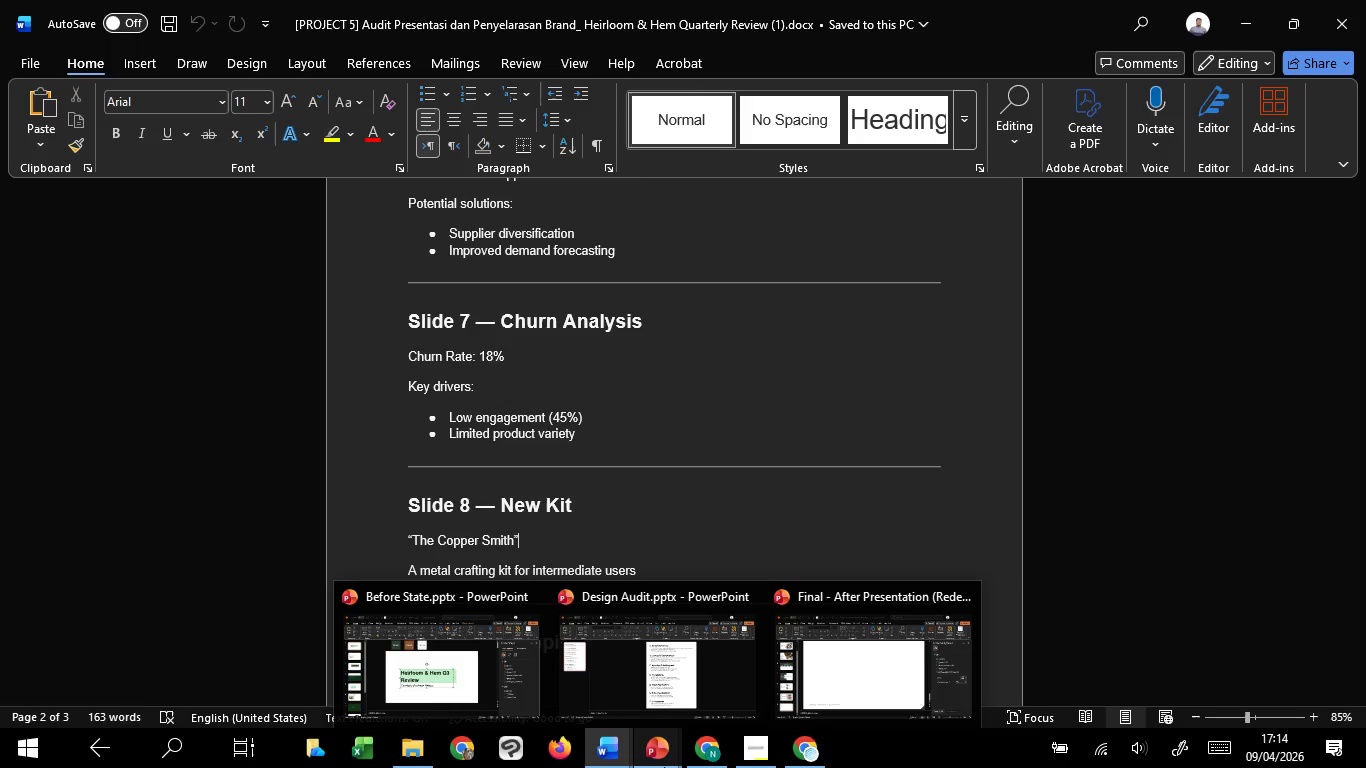 
left_click([798, 704])
 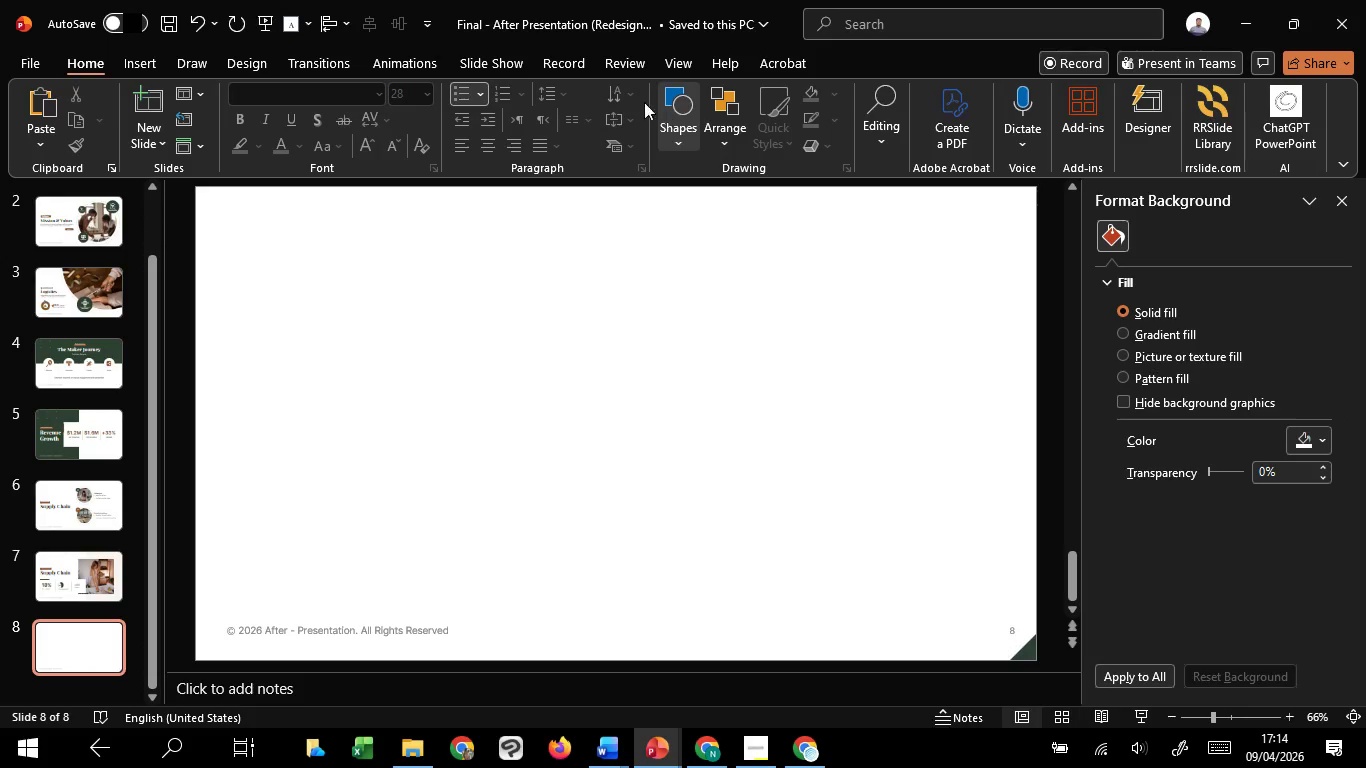 
left_click([679, 54])
 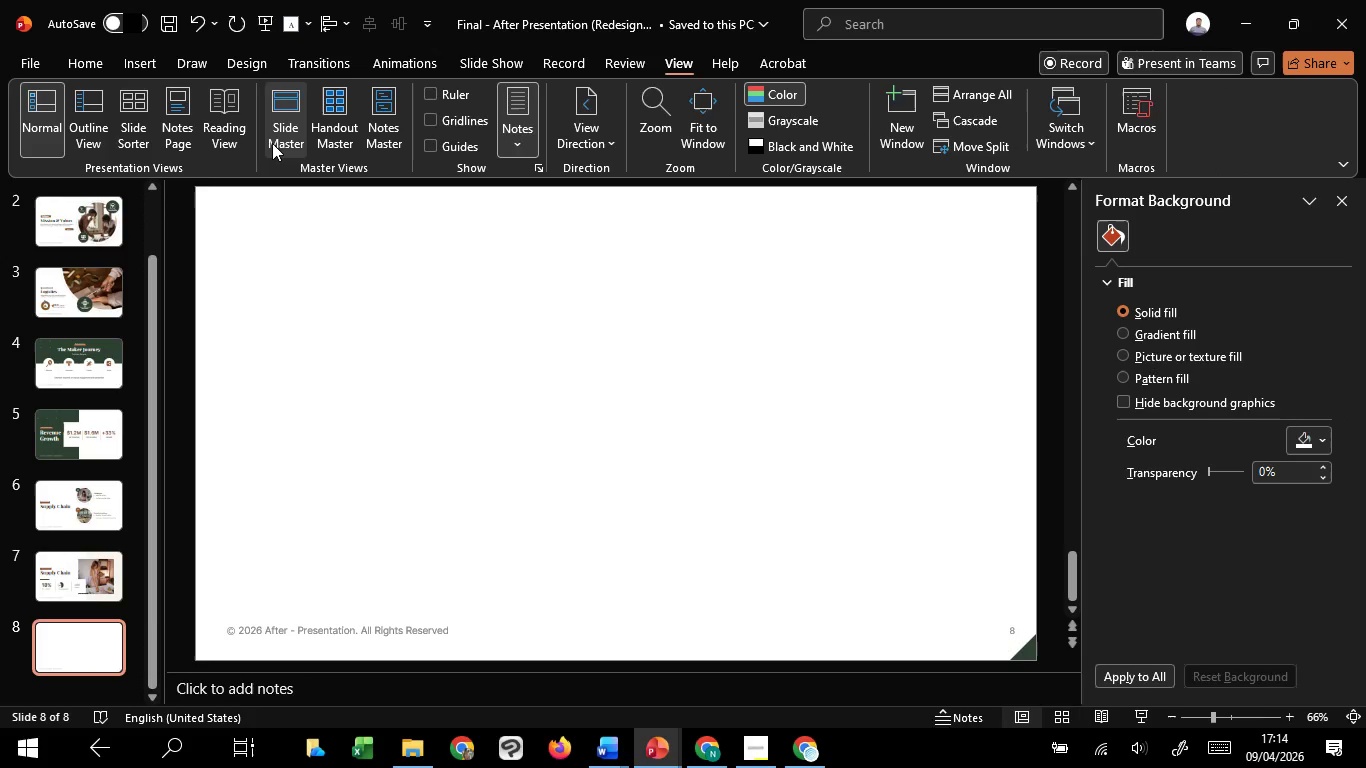 
left_click([272, 143])
 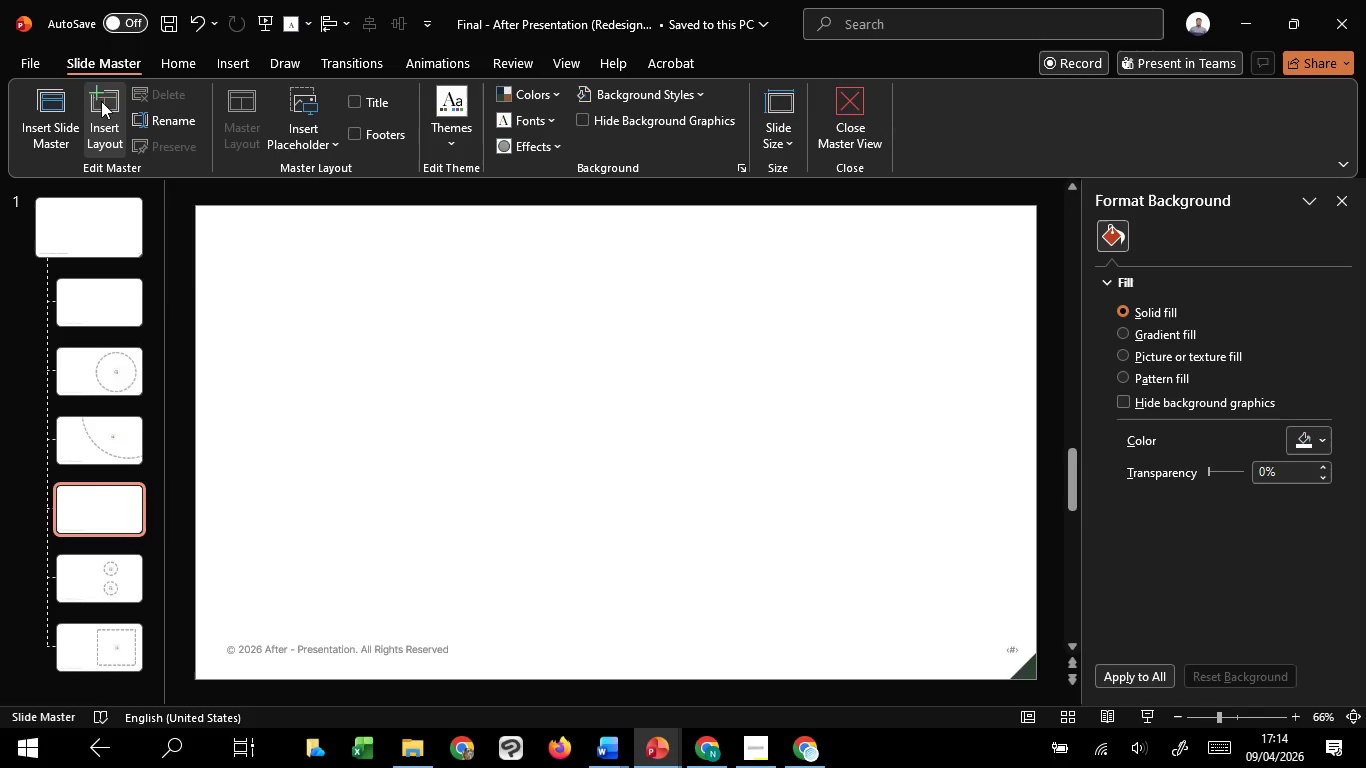 
left_click([90, 653])
 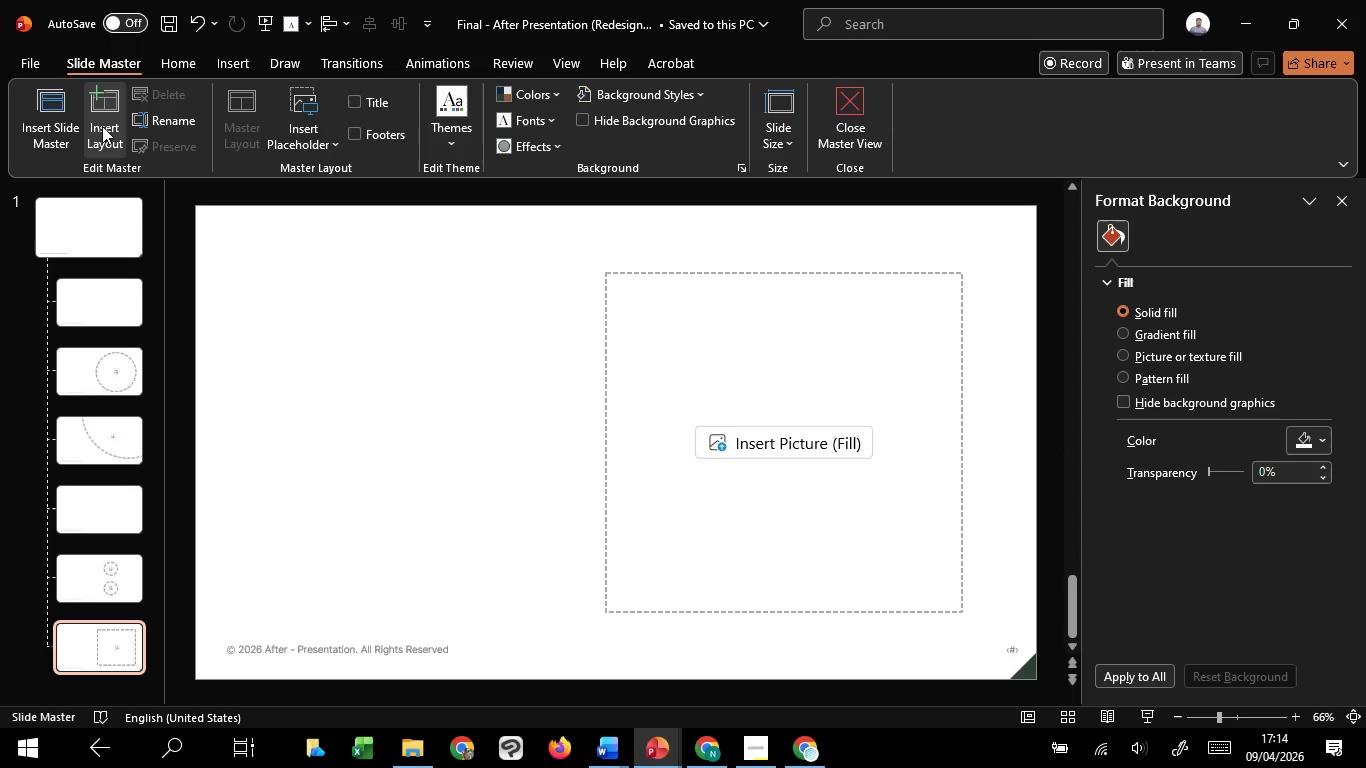 
left_click([101, 123])
 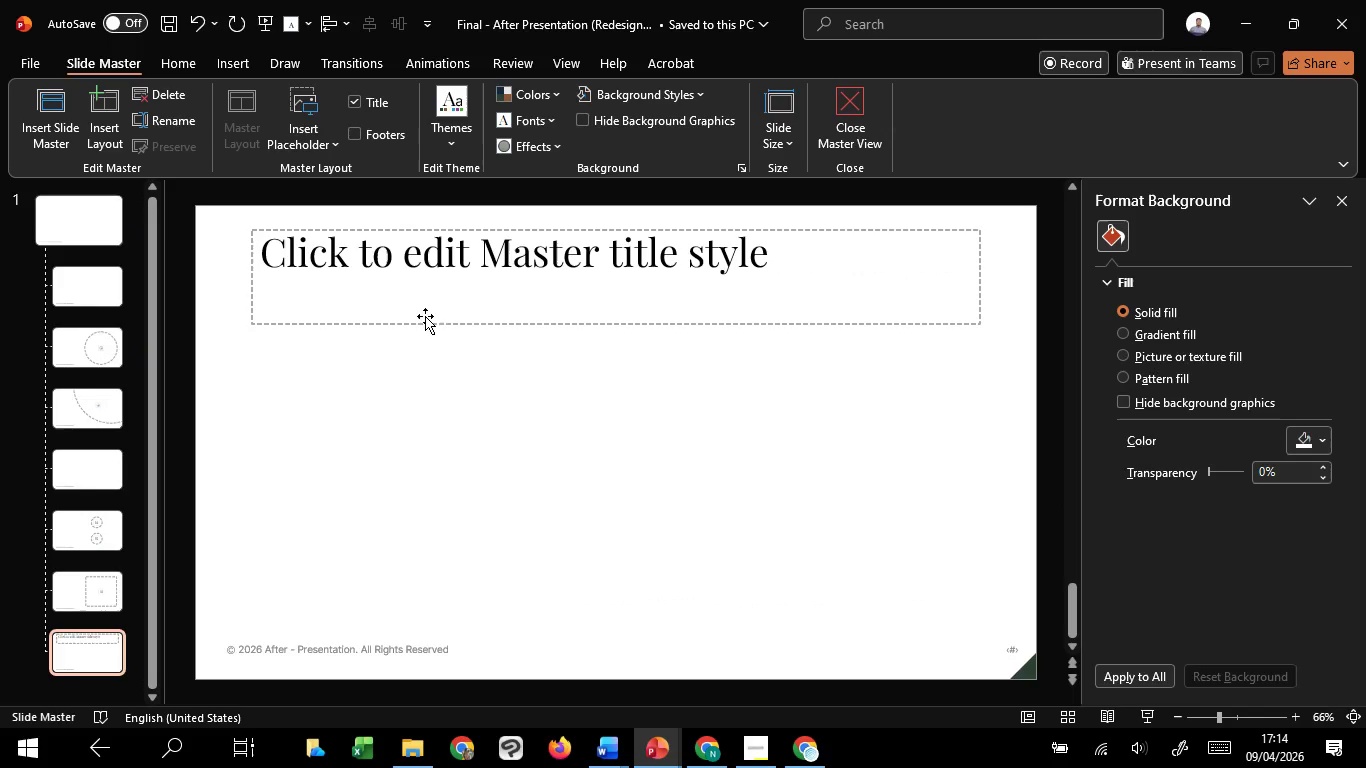 
left_click([425, 316])
 